 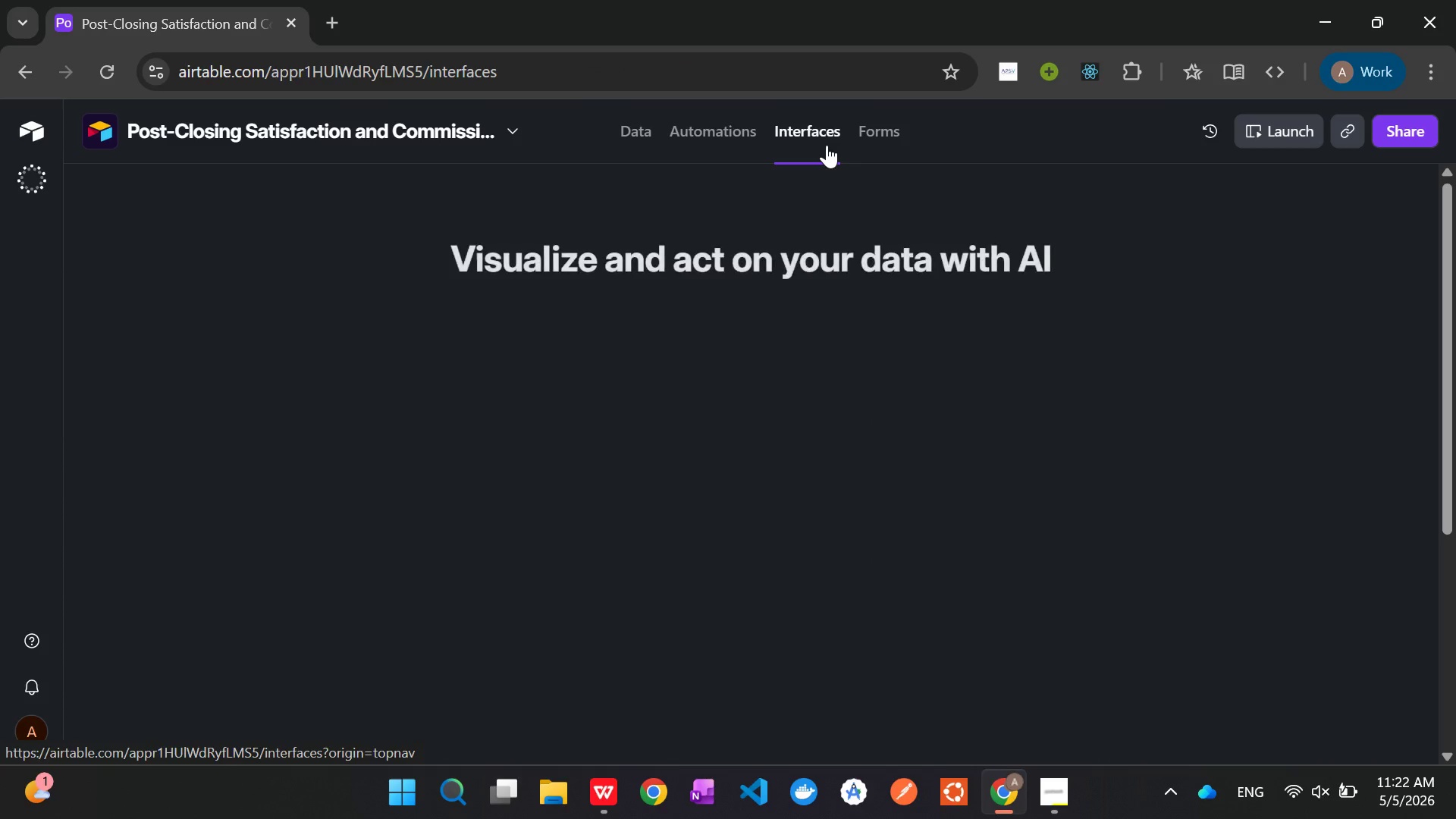 
left_click([843, 391])
 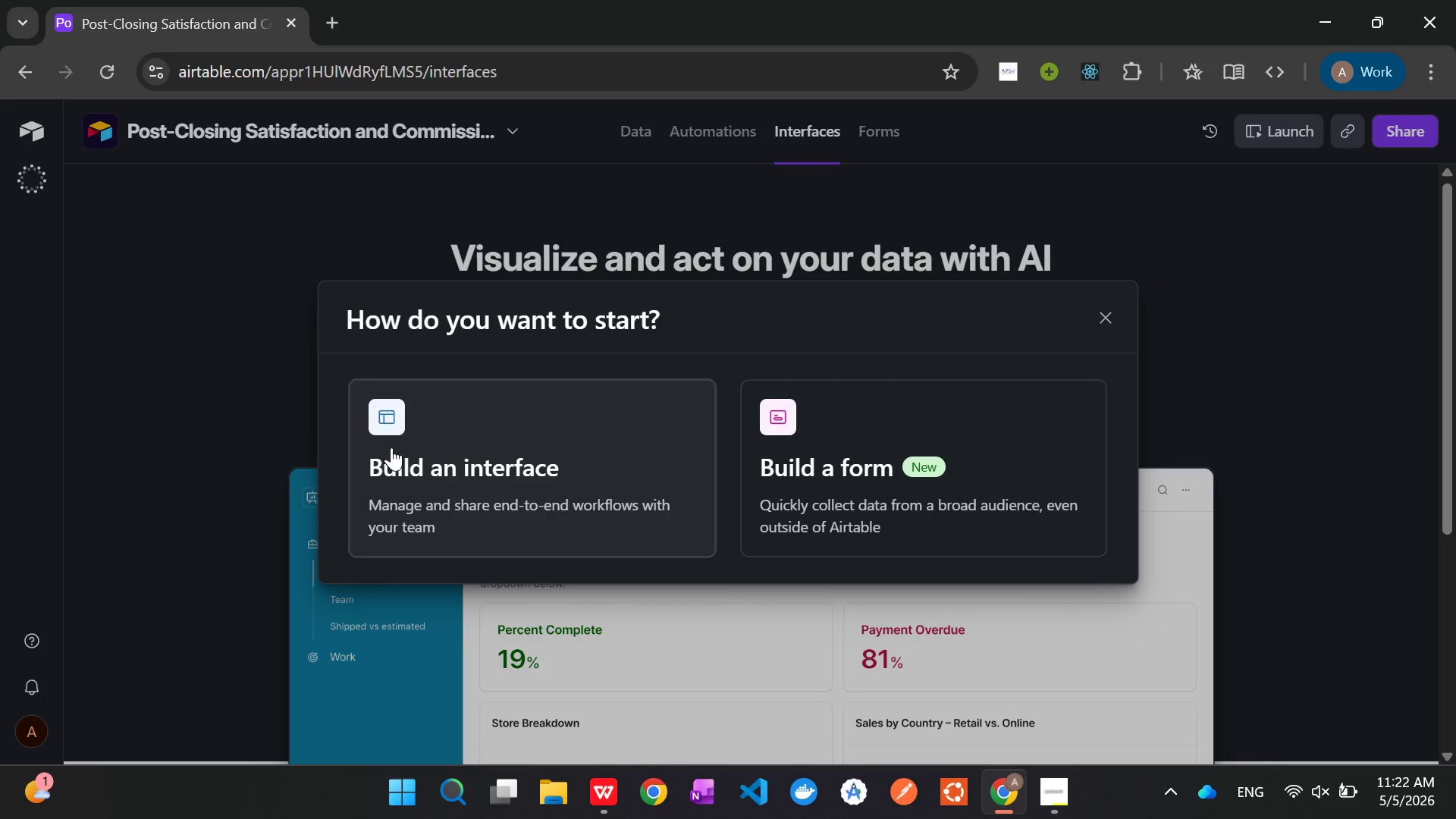 
left_click([391, 459])
 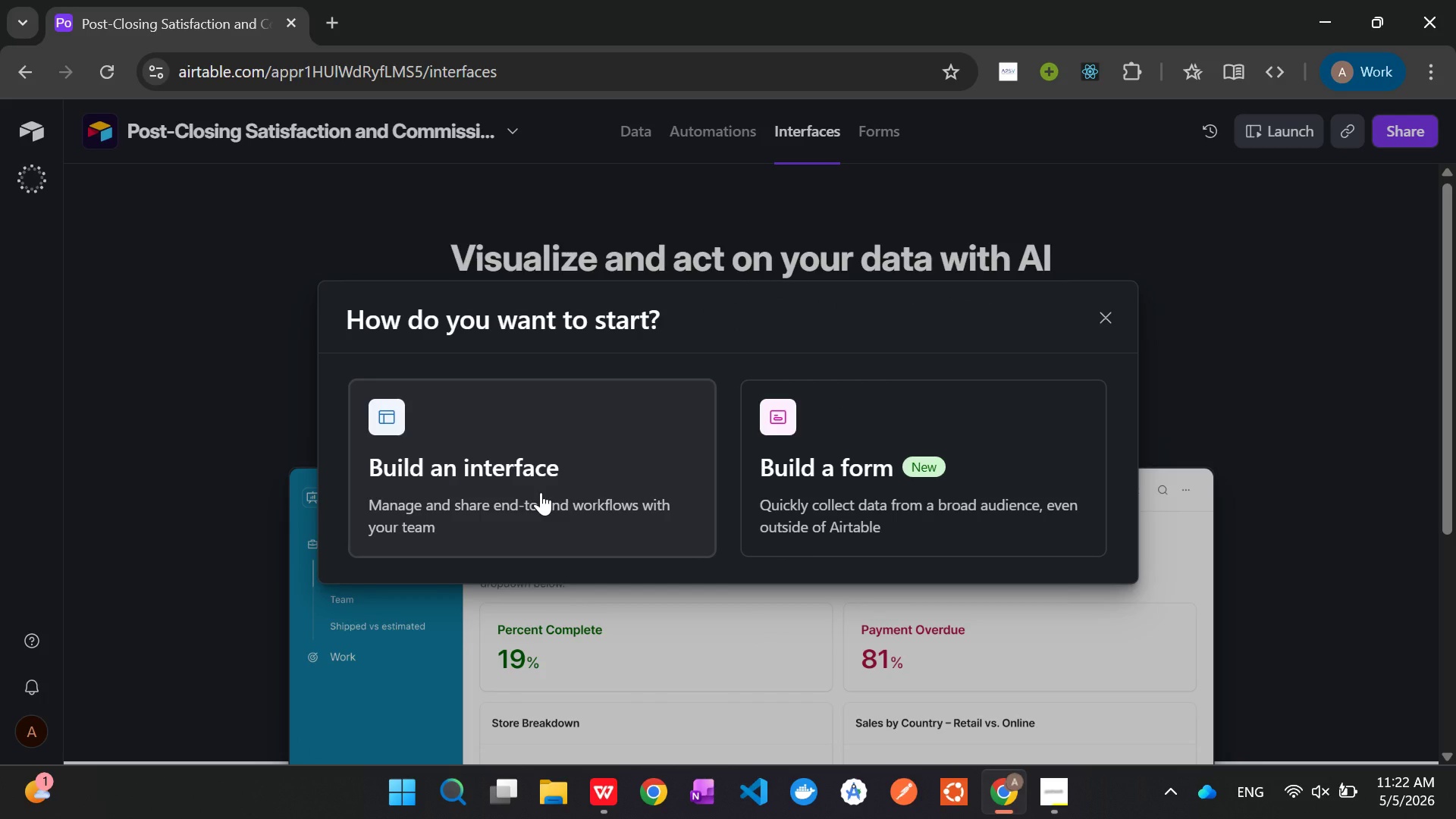 
left_click([541, 492])
 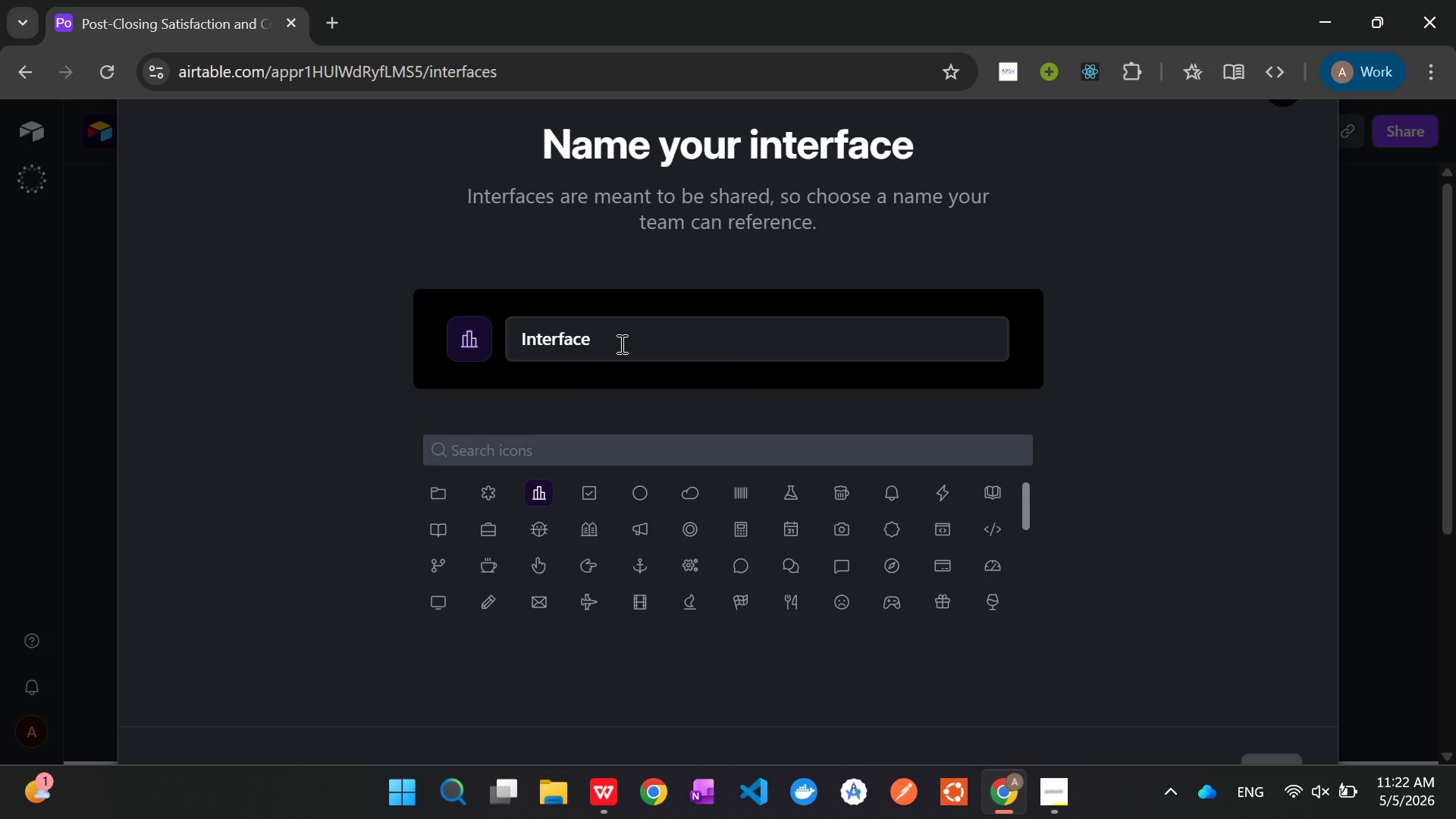 
wait(9.0)
 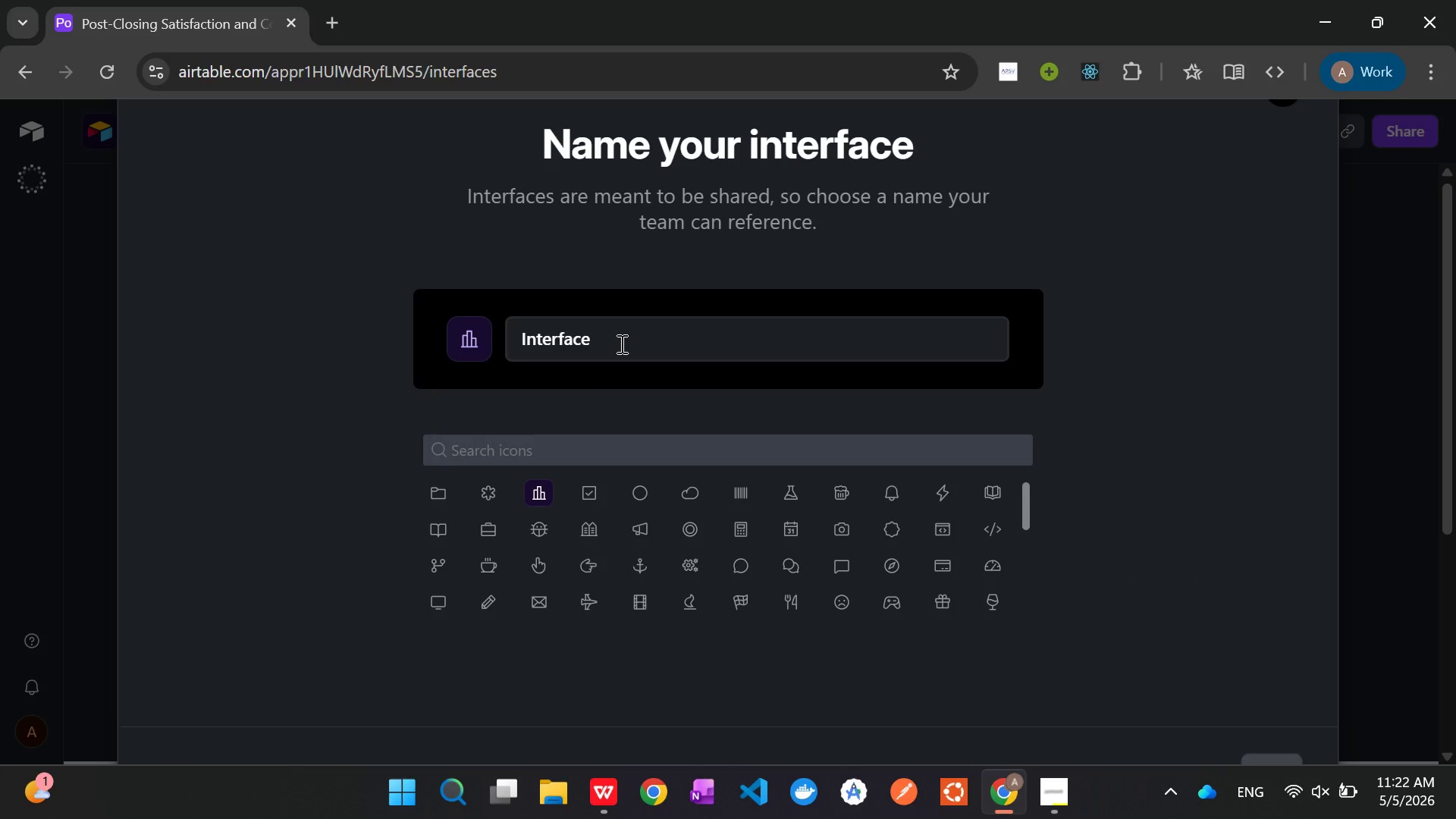 
left_click([629, 347])
 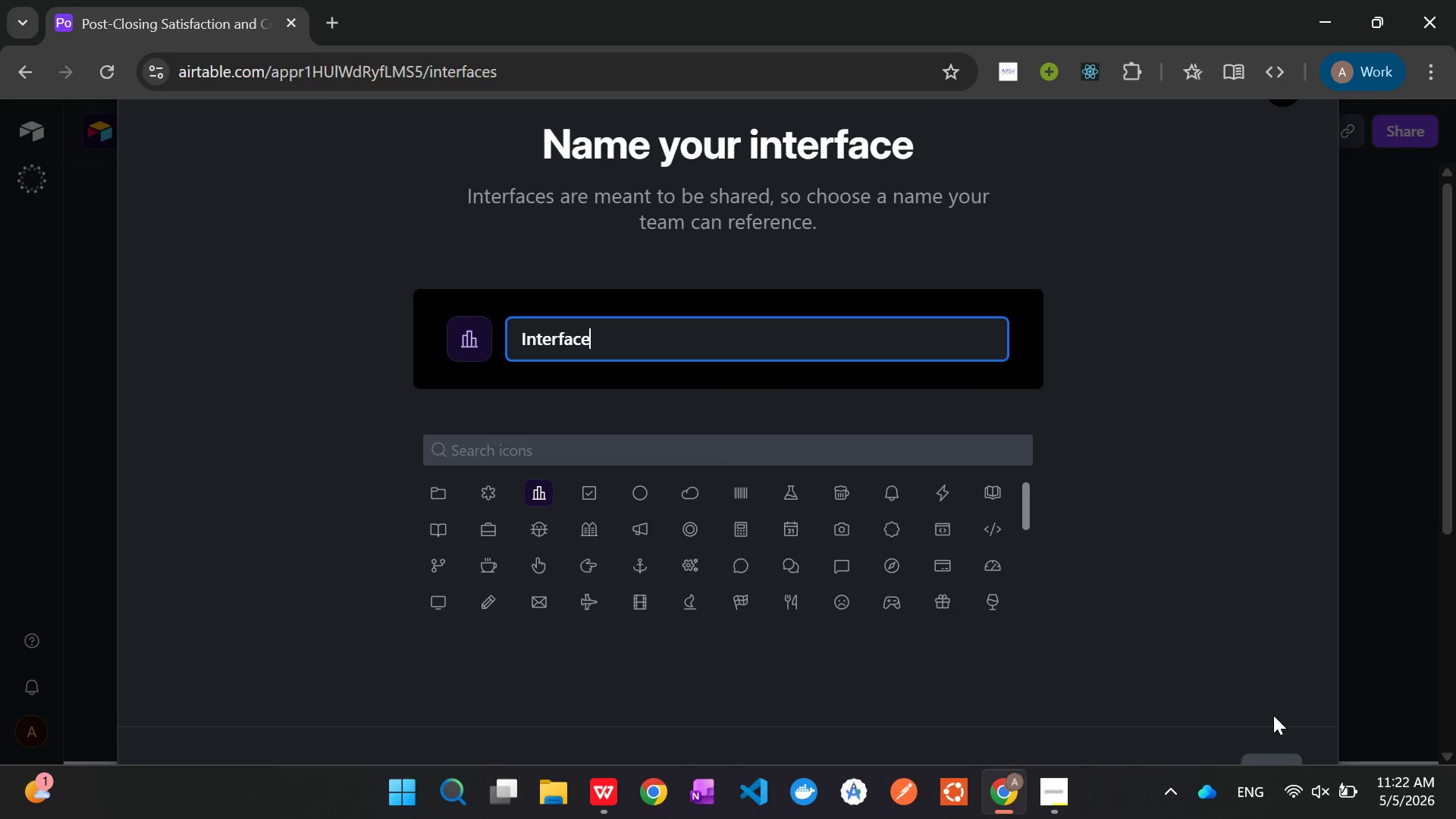 
left_click([1263, 758])
 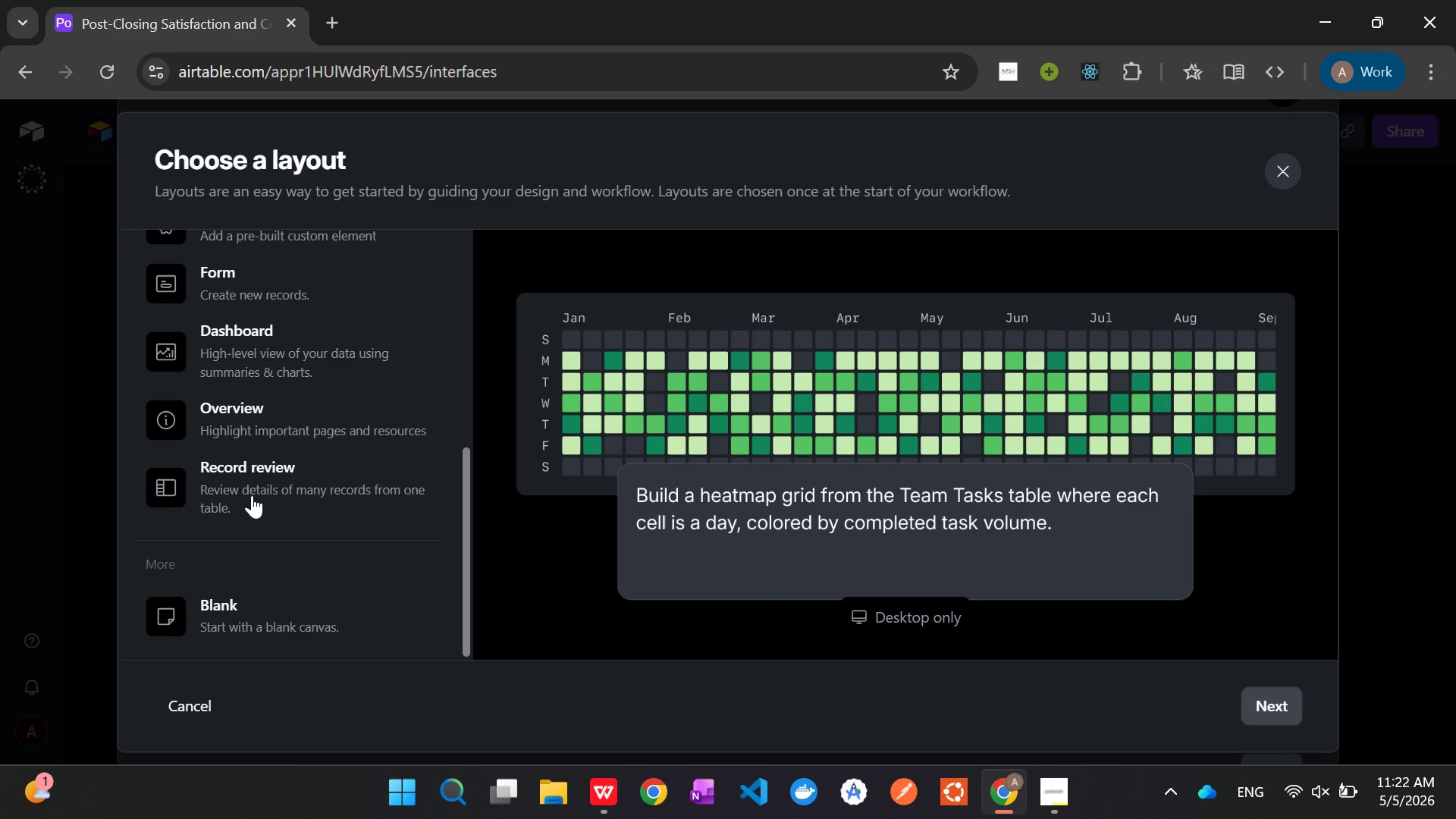 
left_click([221, 617])
 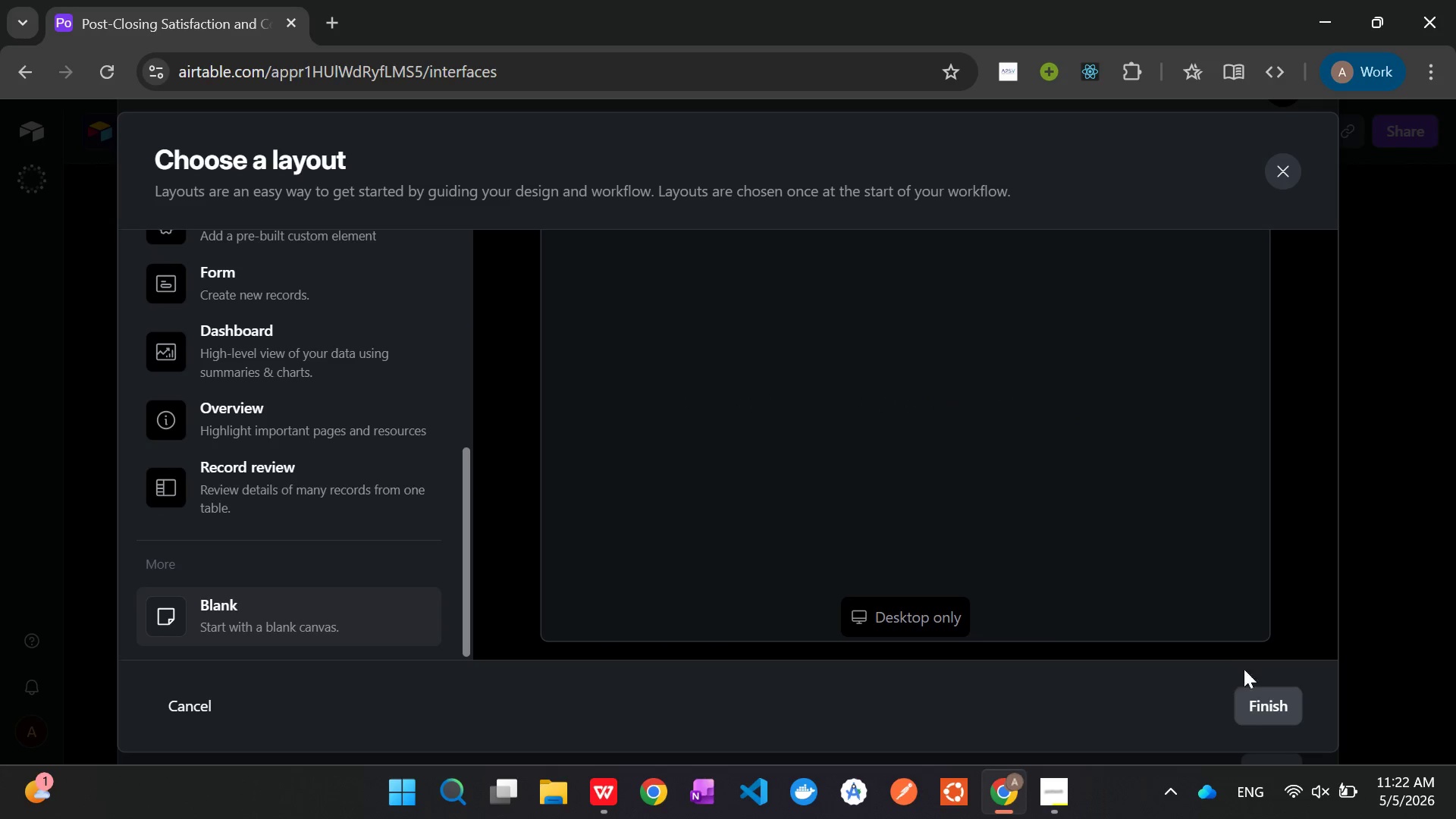 
left_click([1265, 706])
 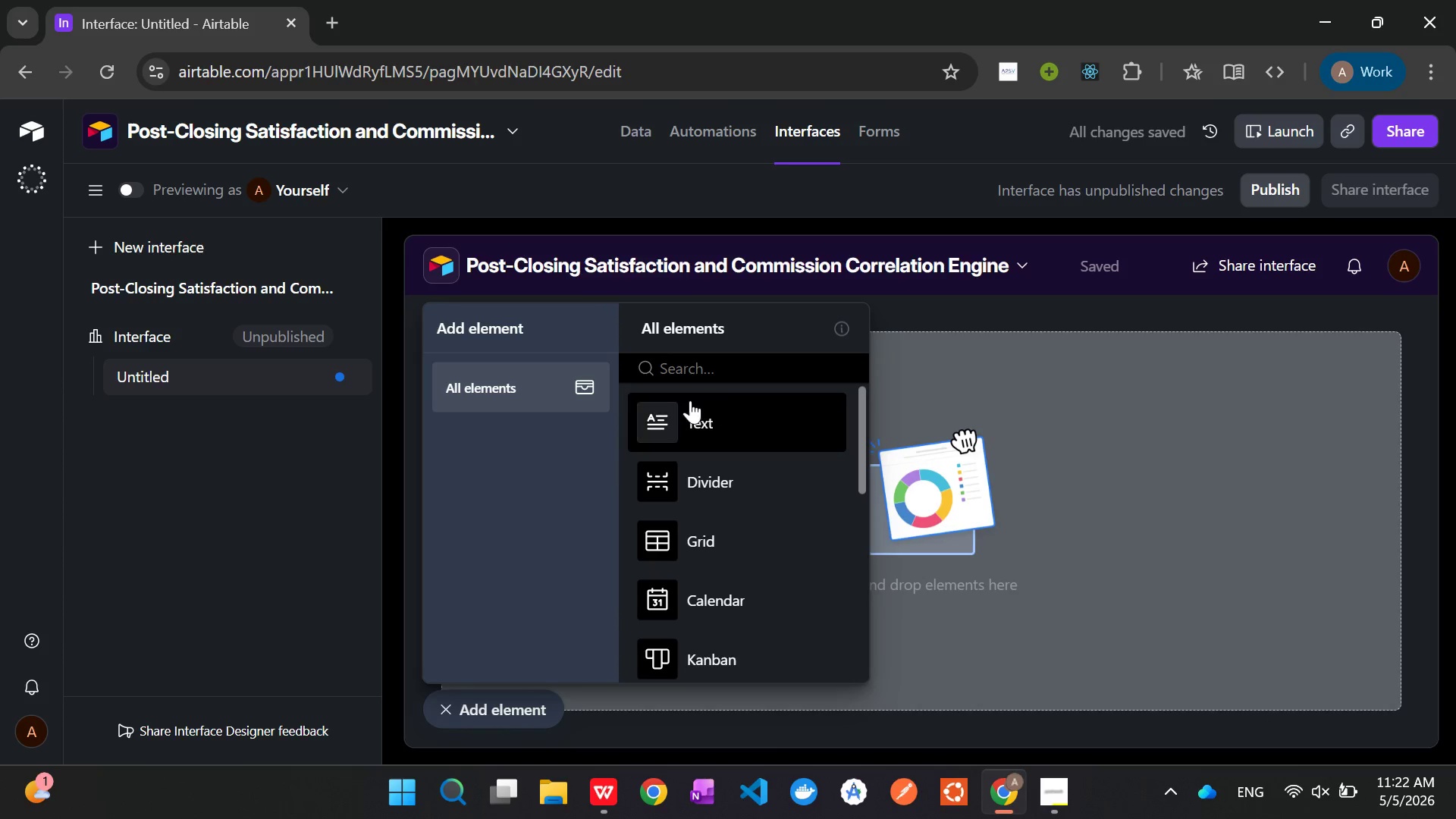 
wait(12.12)
 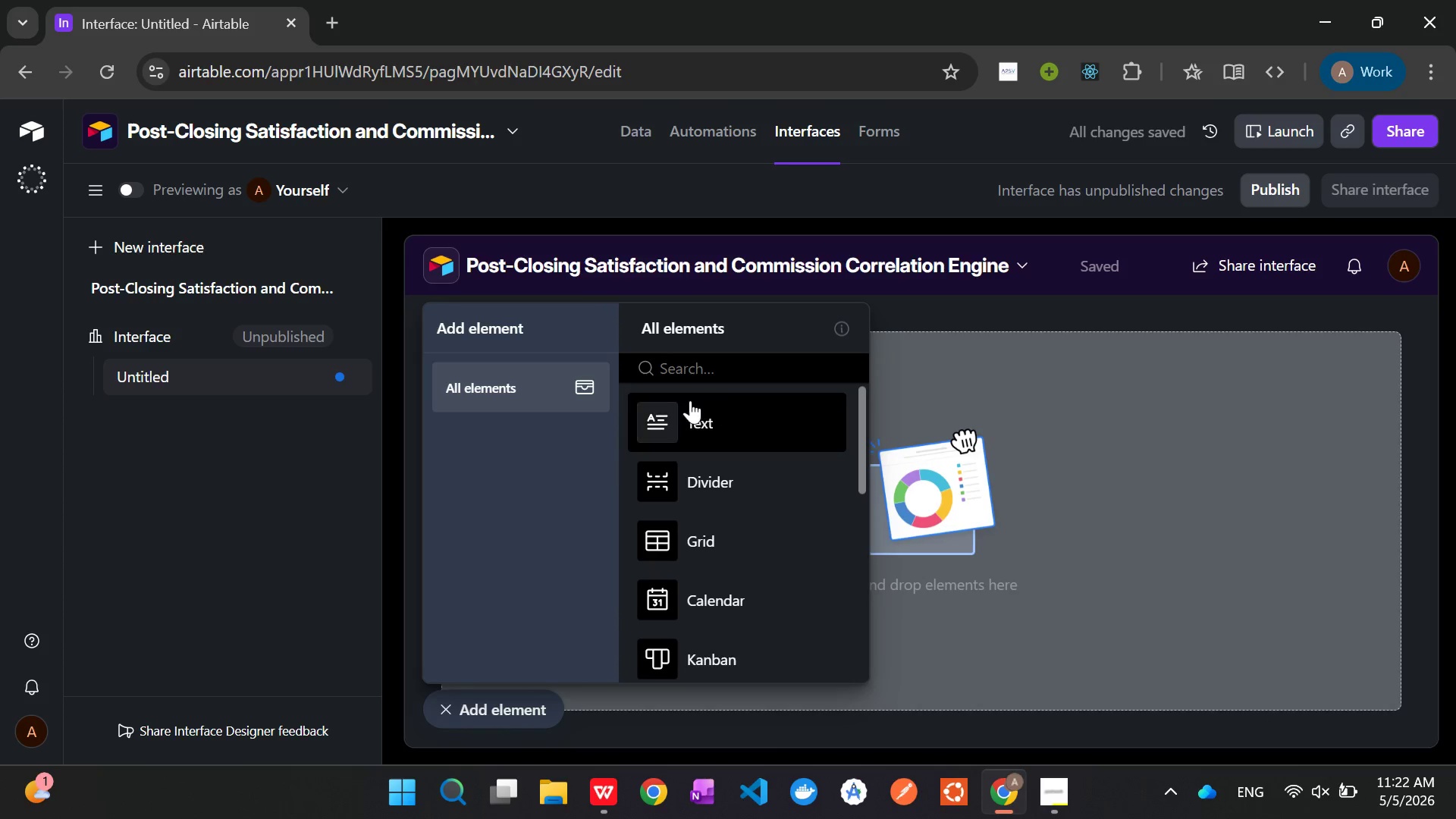 
left_click([737, 529])
 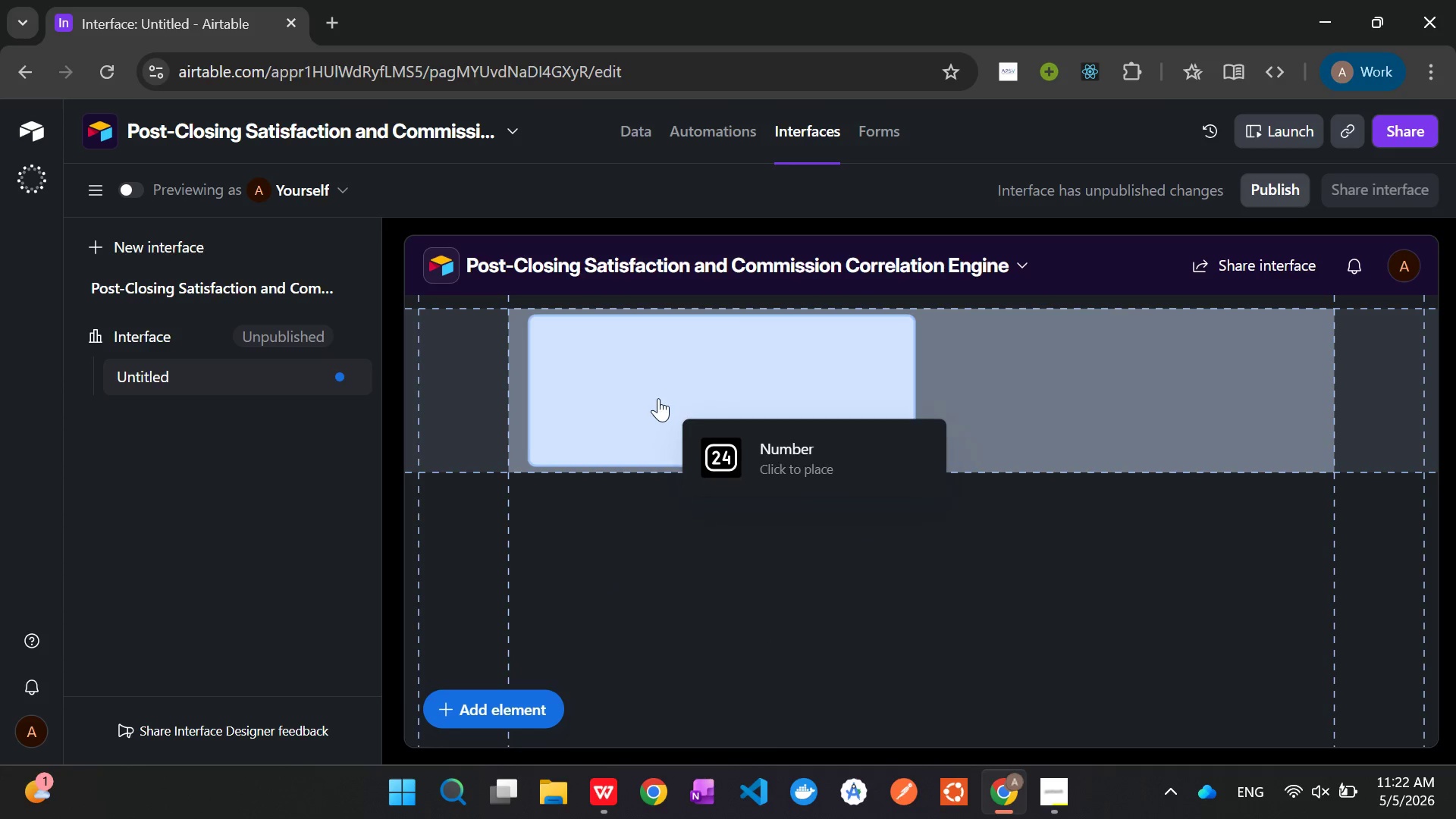 
left_click([650, 398])
 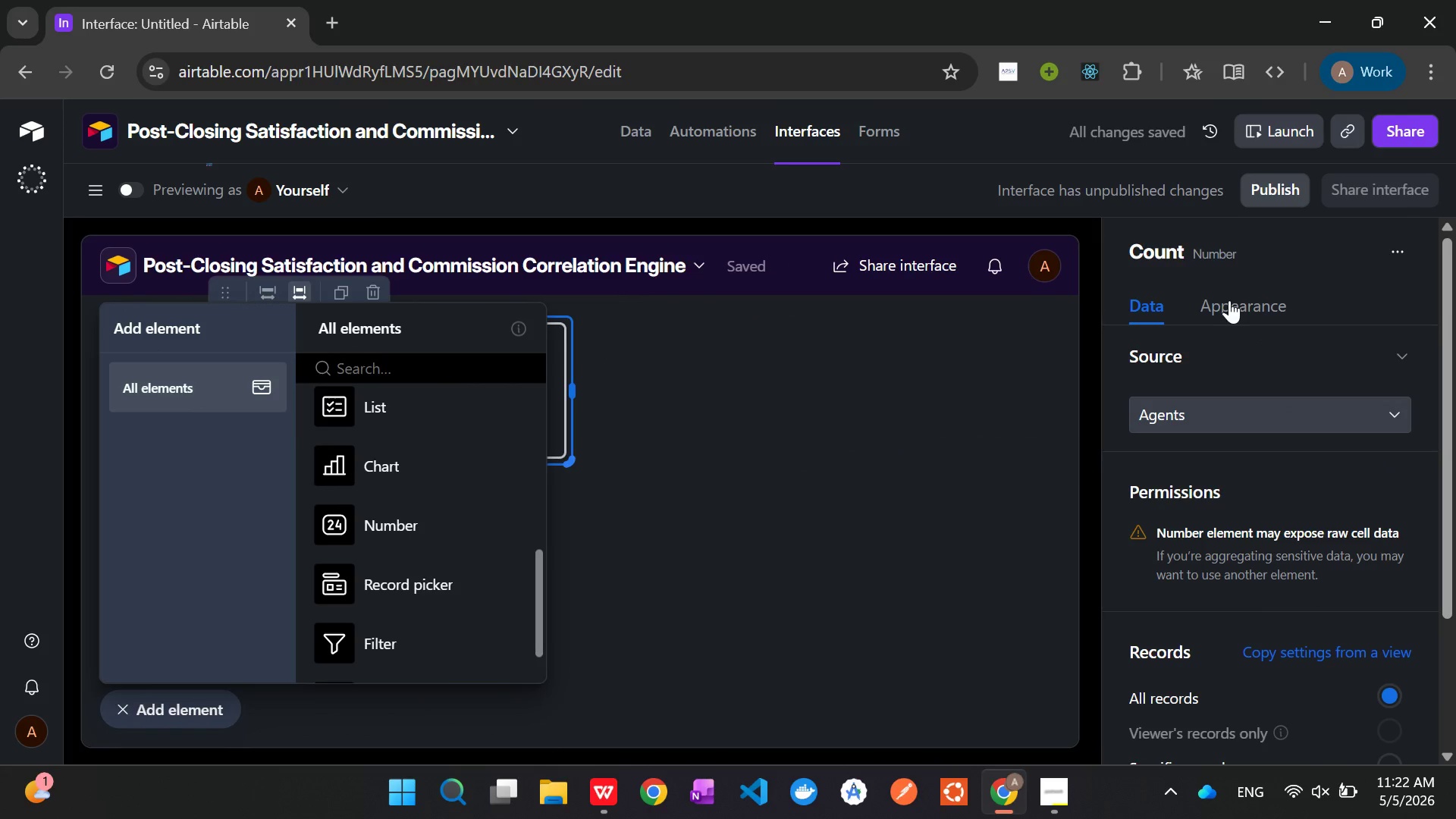 
wait(5.08)
 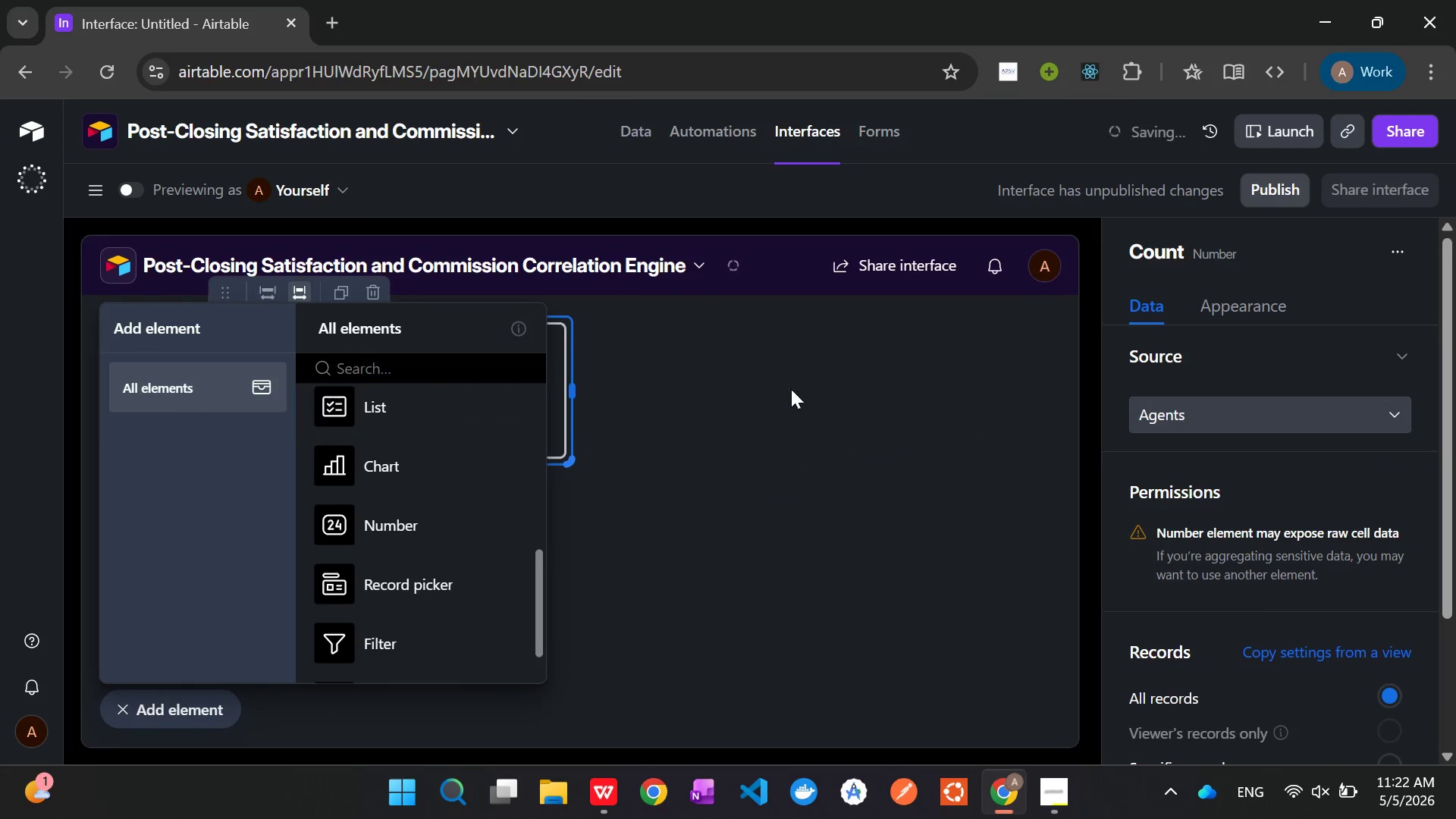 
double_click([1168, 246])
 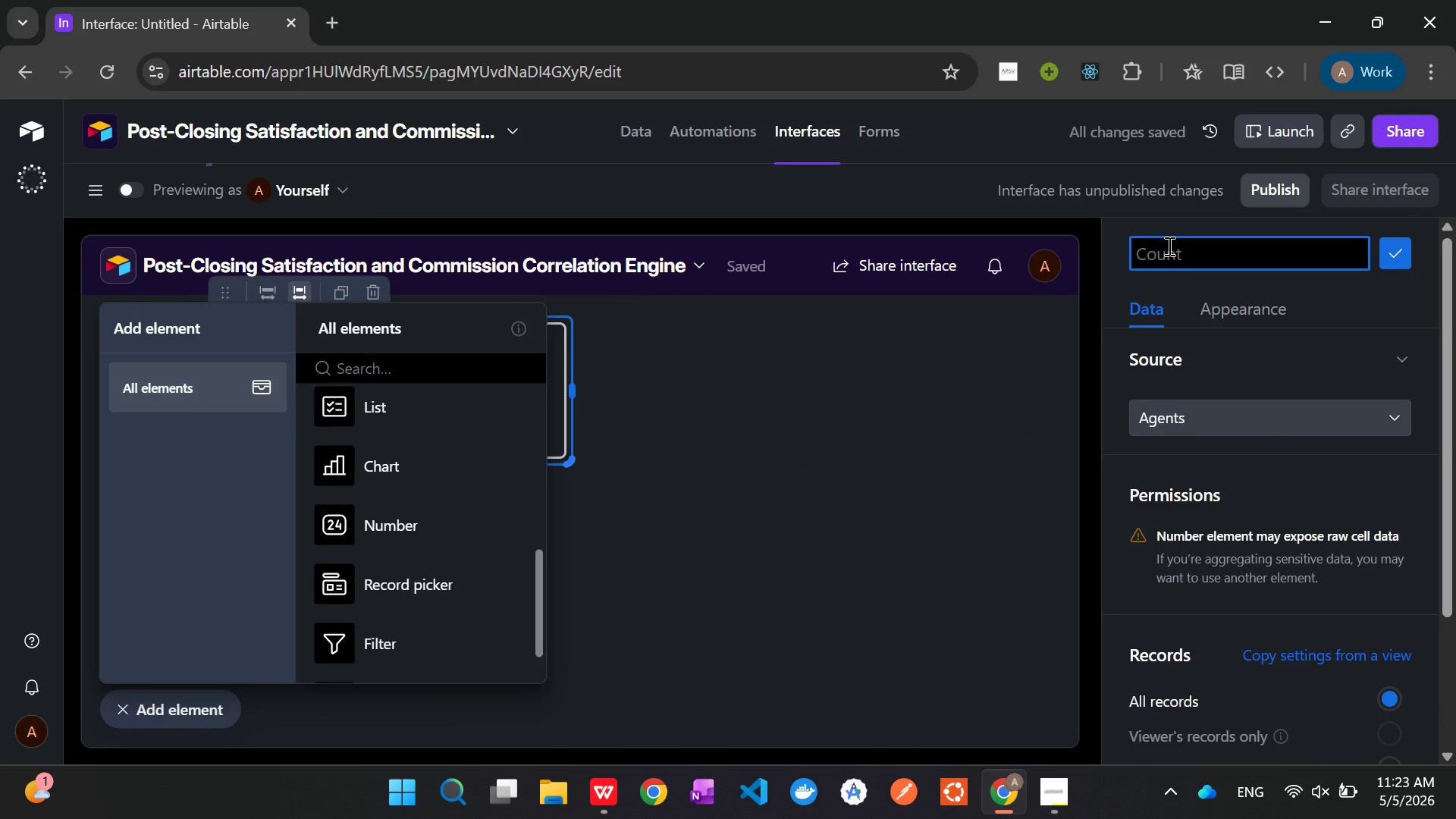 
type(Avg CSAT)
 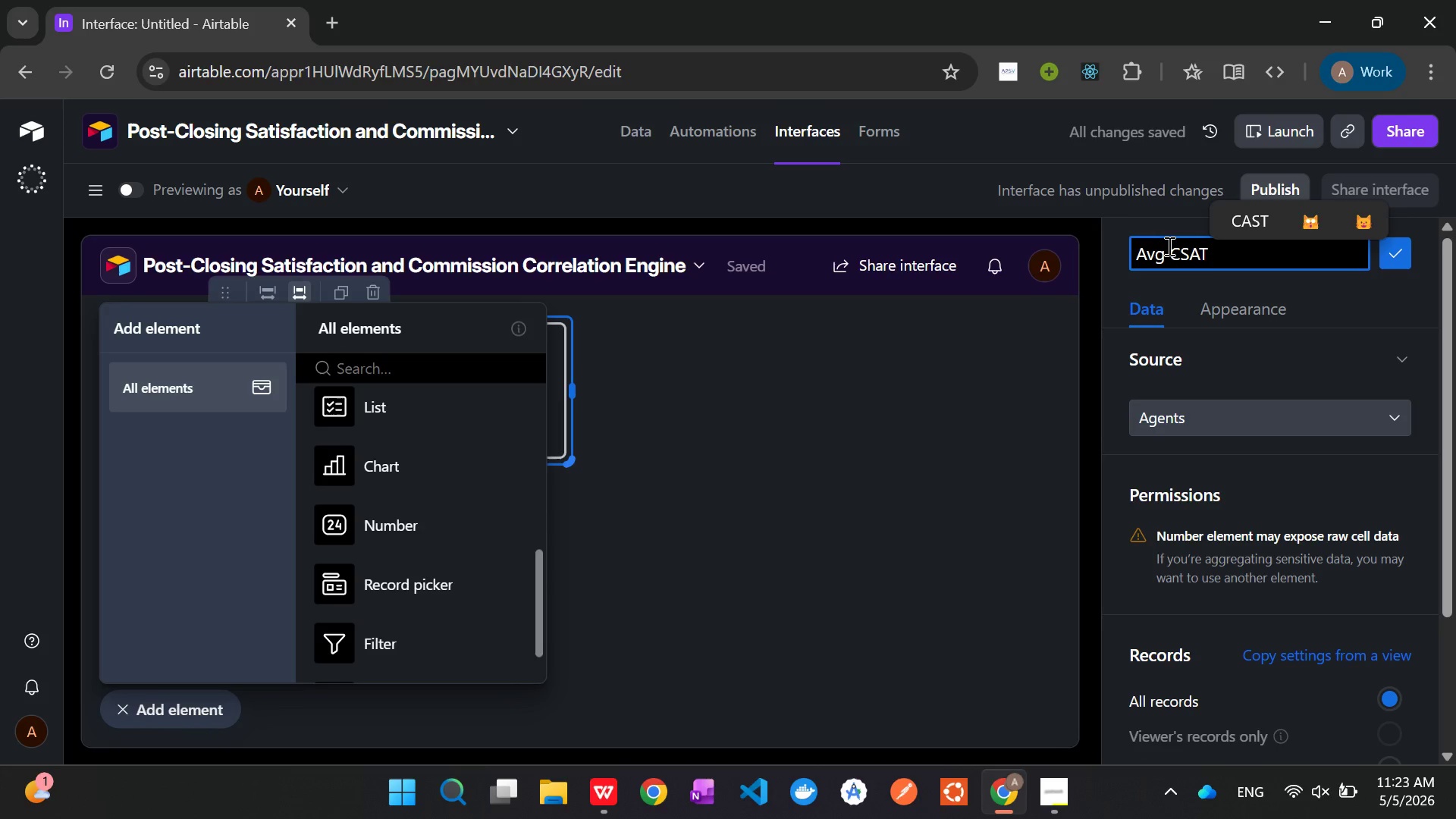 
mouse_move([1225, 605])
 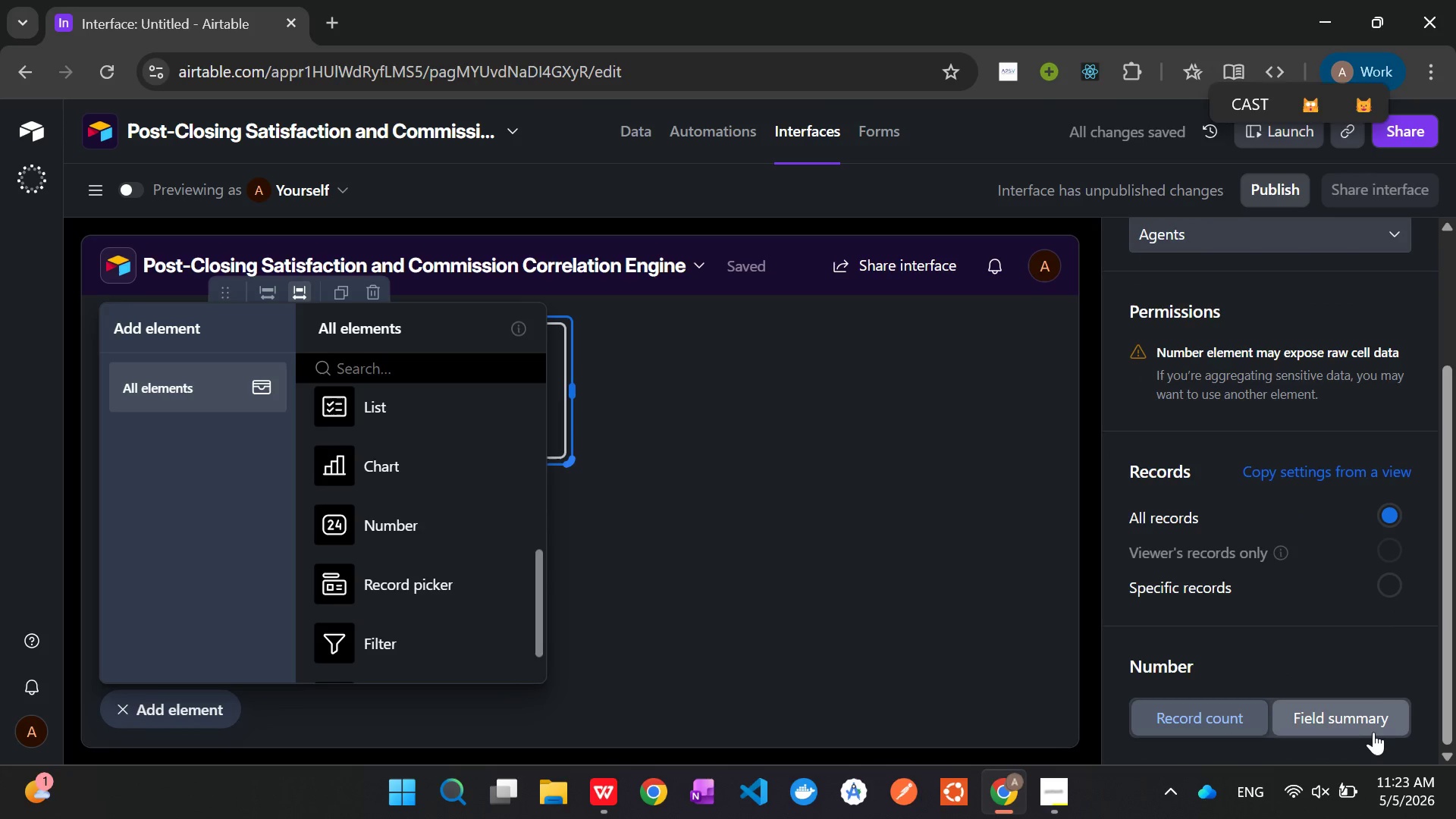 
left_click([1373, 733])
 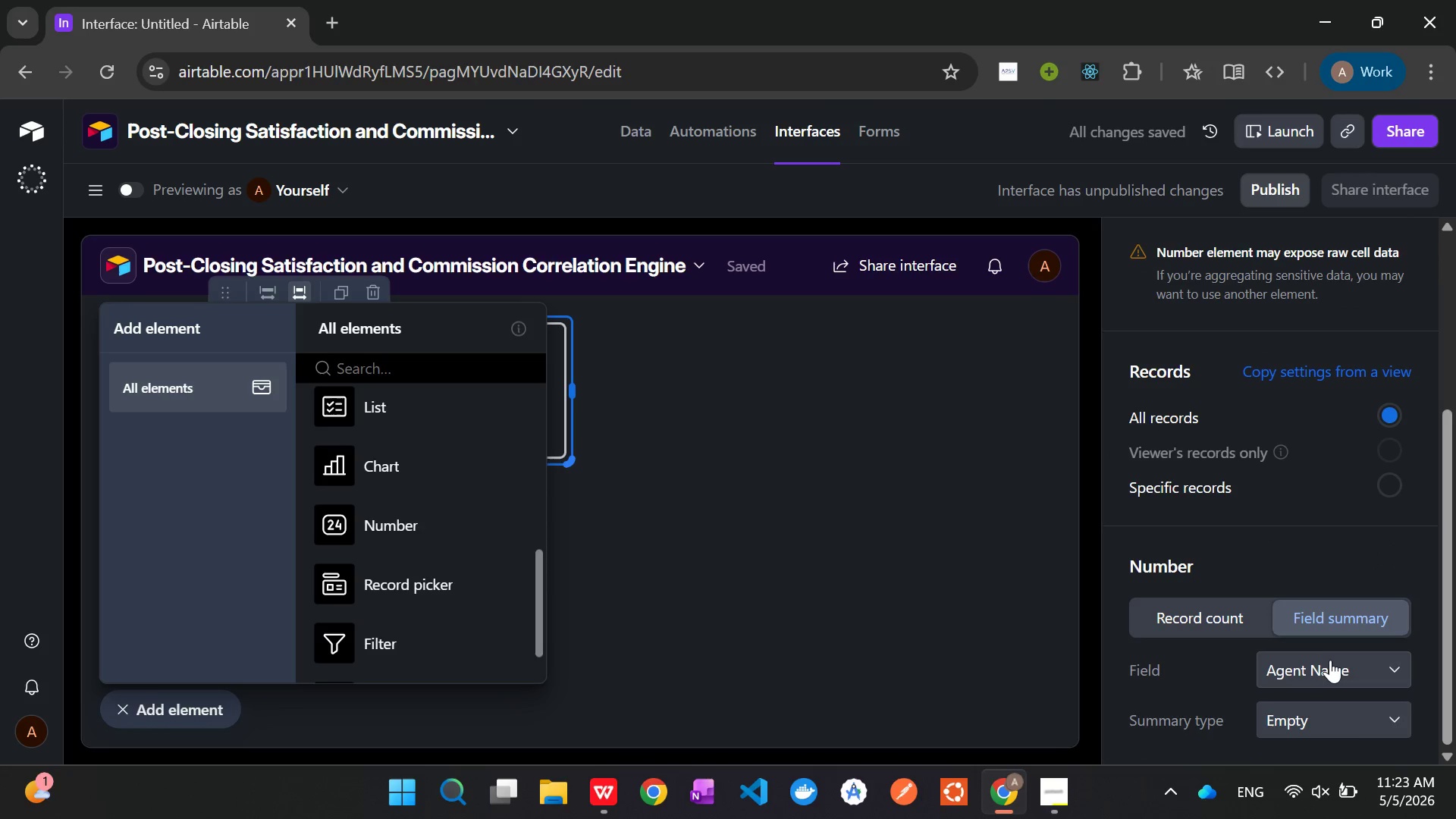 
left_click([1331, 666])
 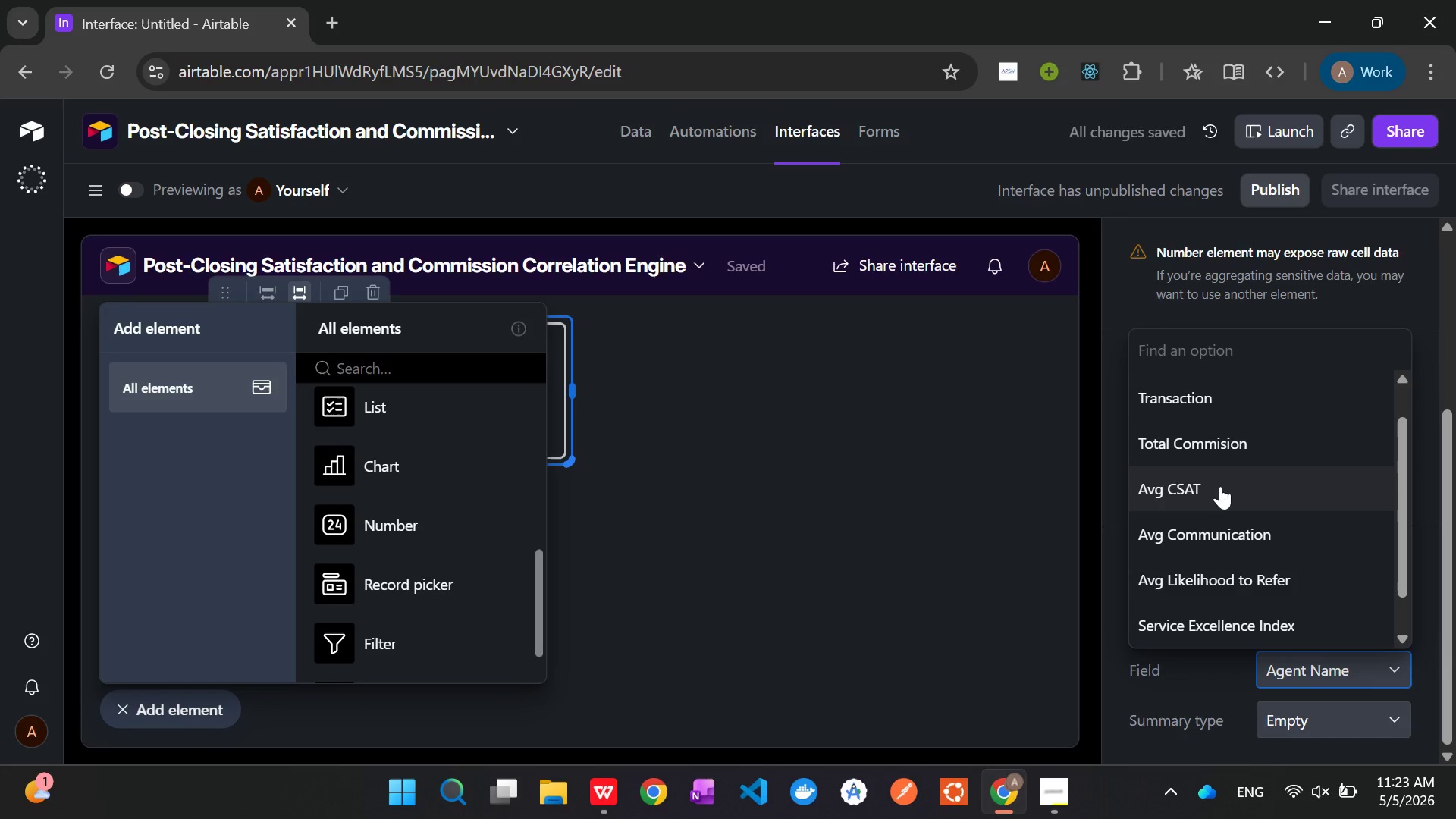 
left_click([1216, 485])
 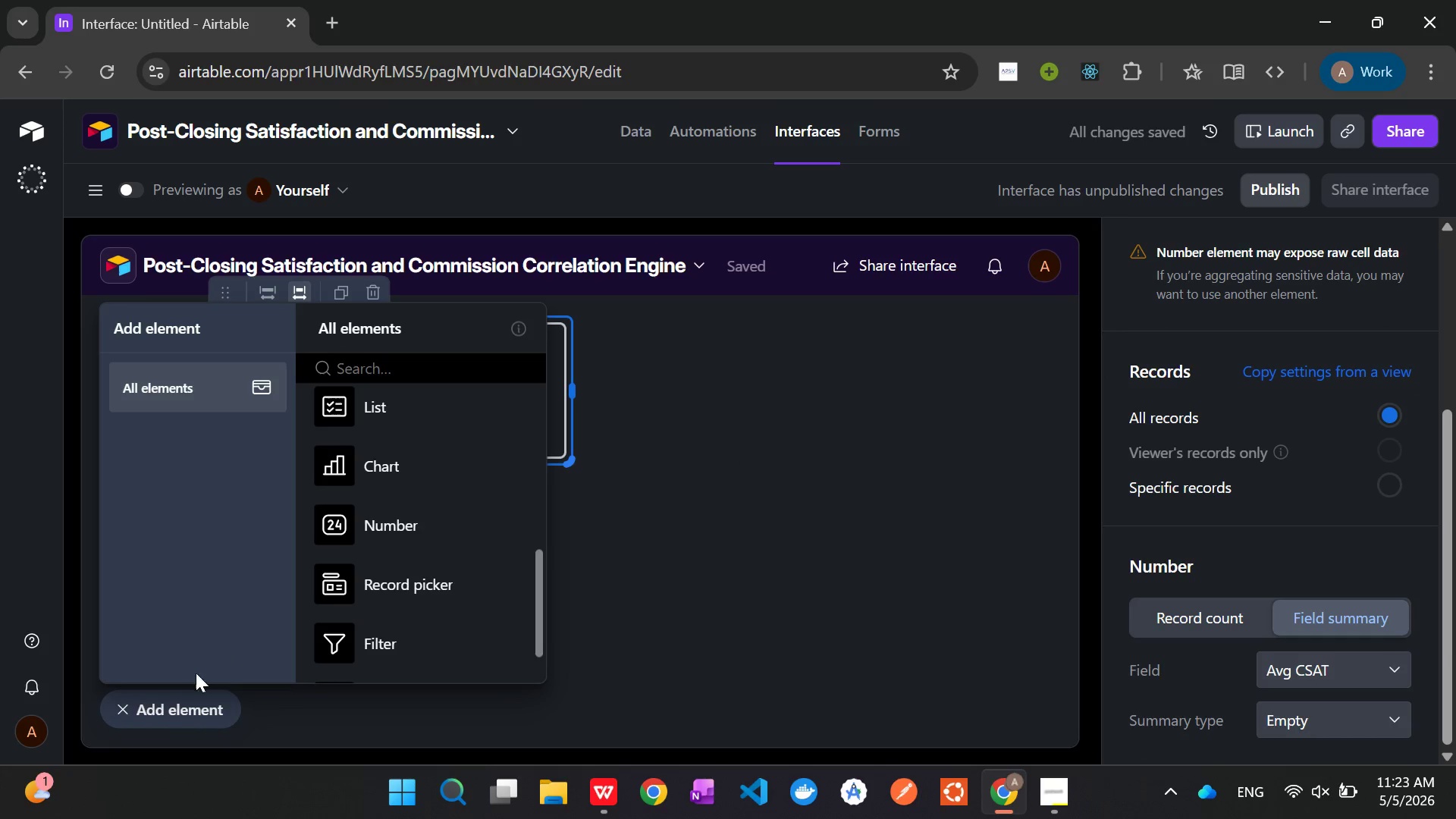 
left_click([177, 716])
 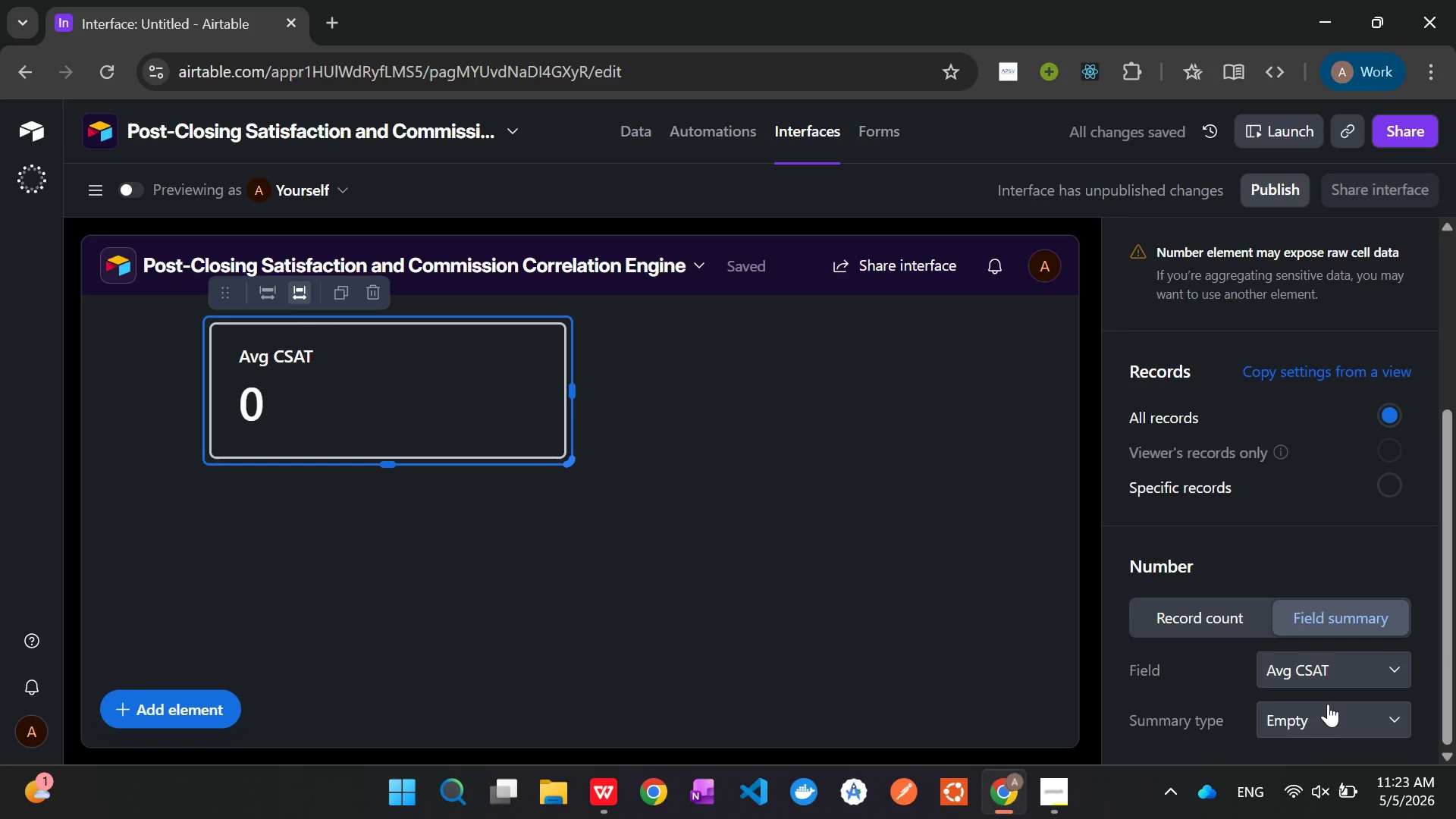 
left_click([1337, 715])
 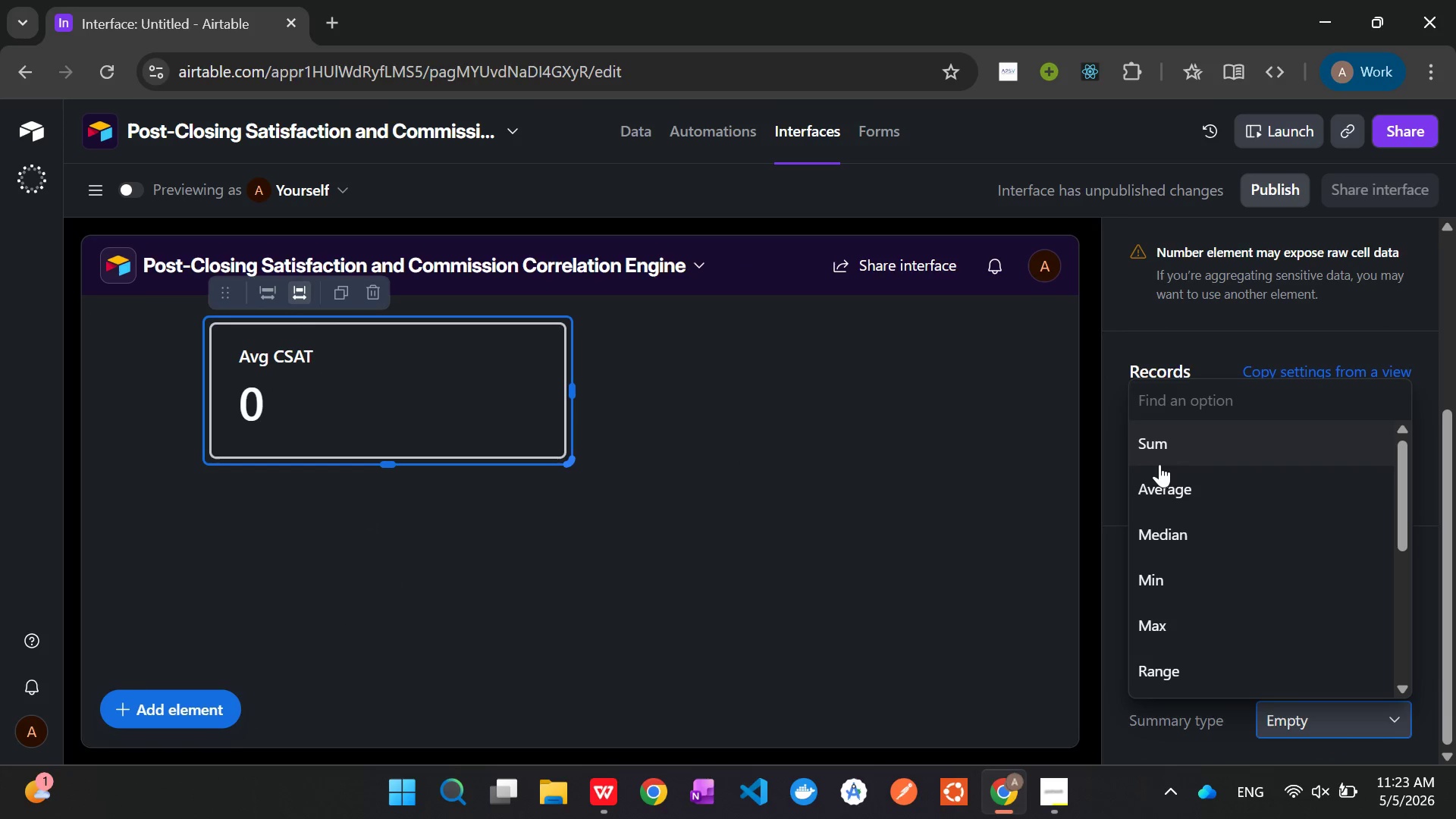 
left_click([1166, 477])
 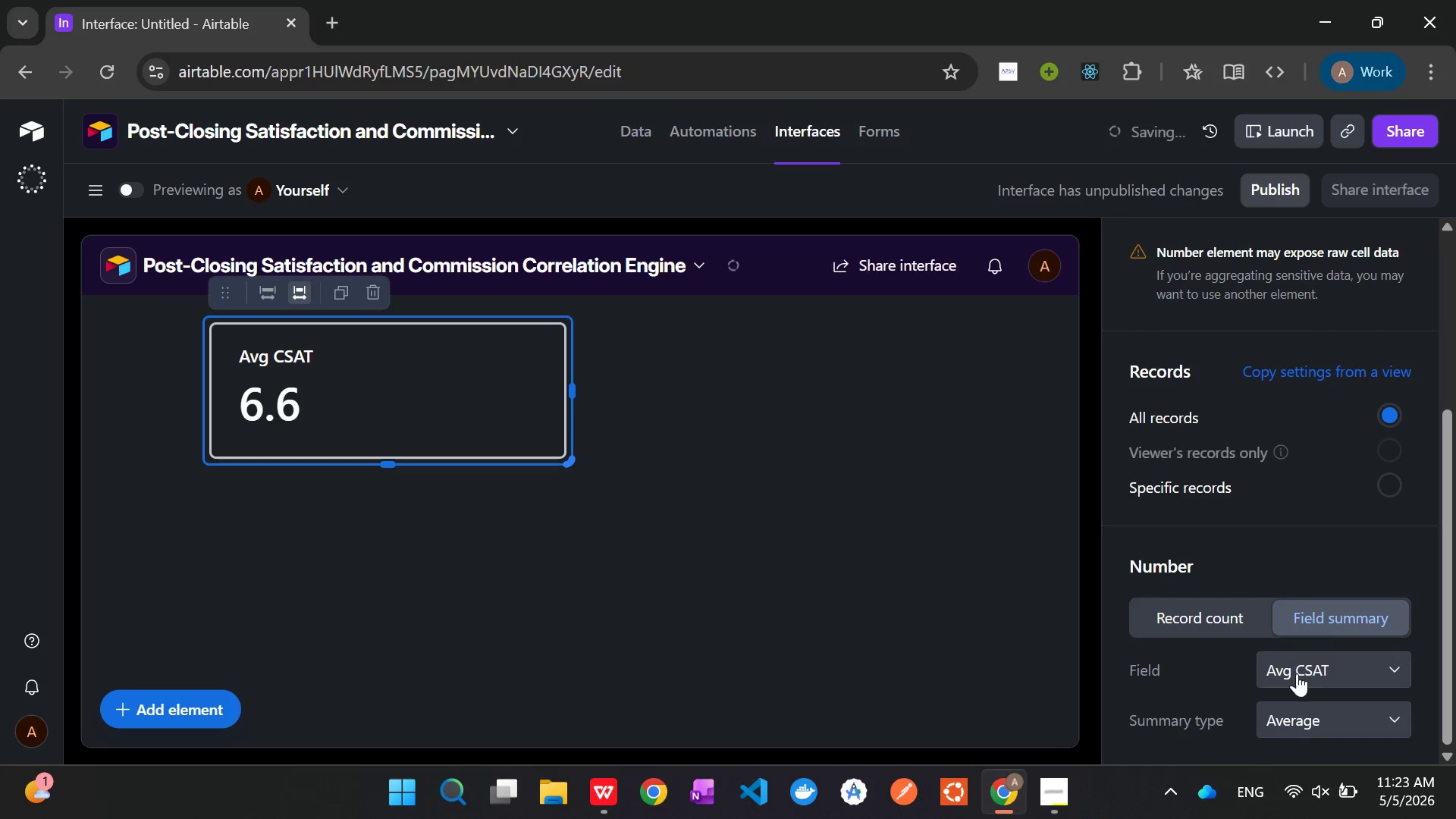 
mouse_move([1363, 490])
 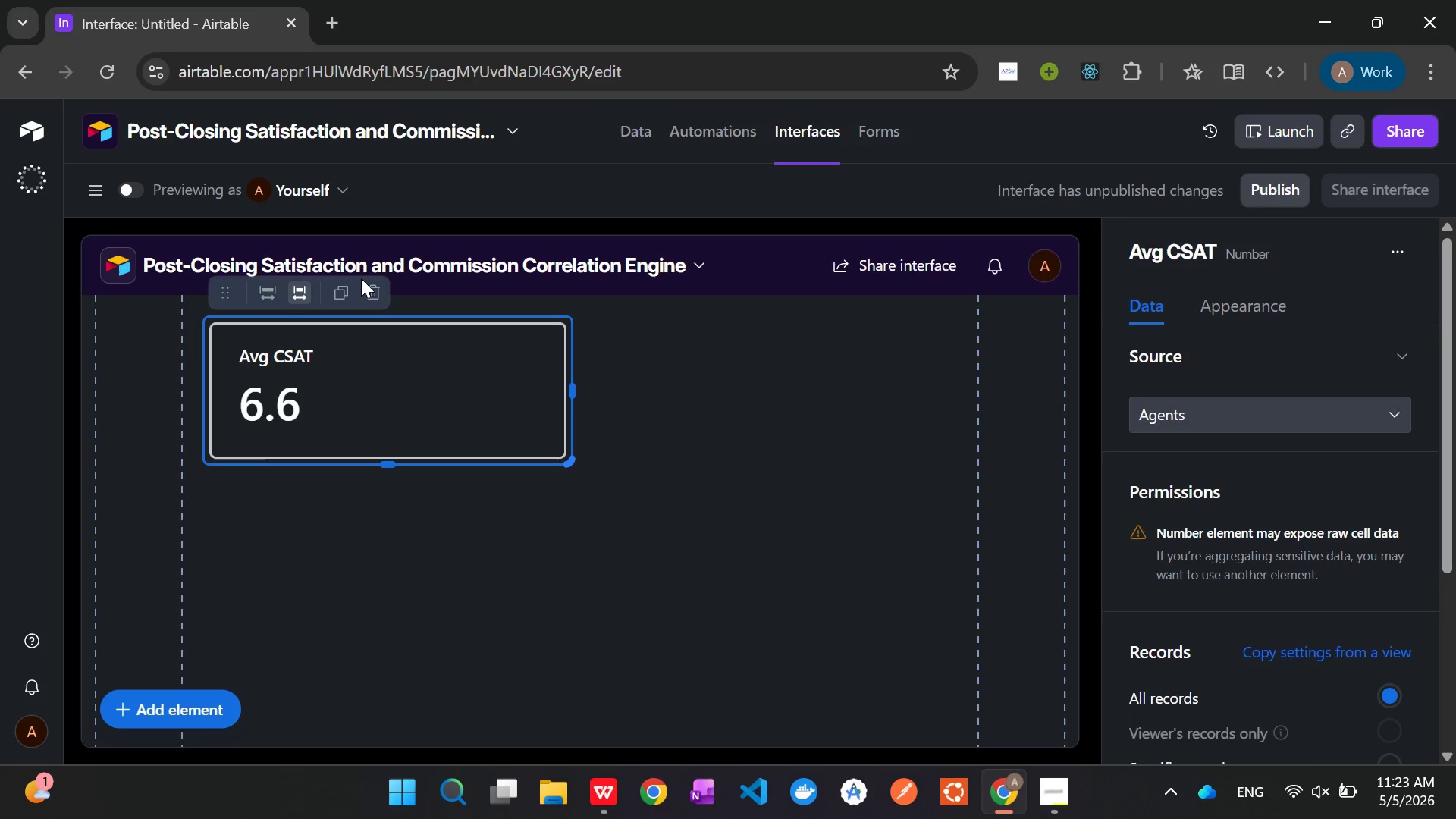 
wait(6.2)
 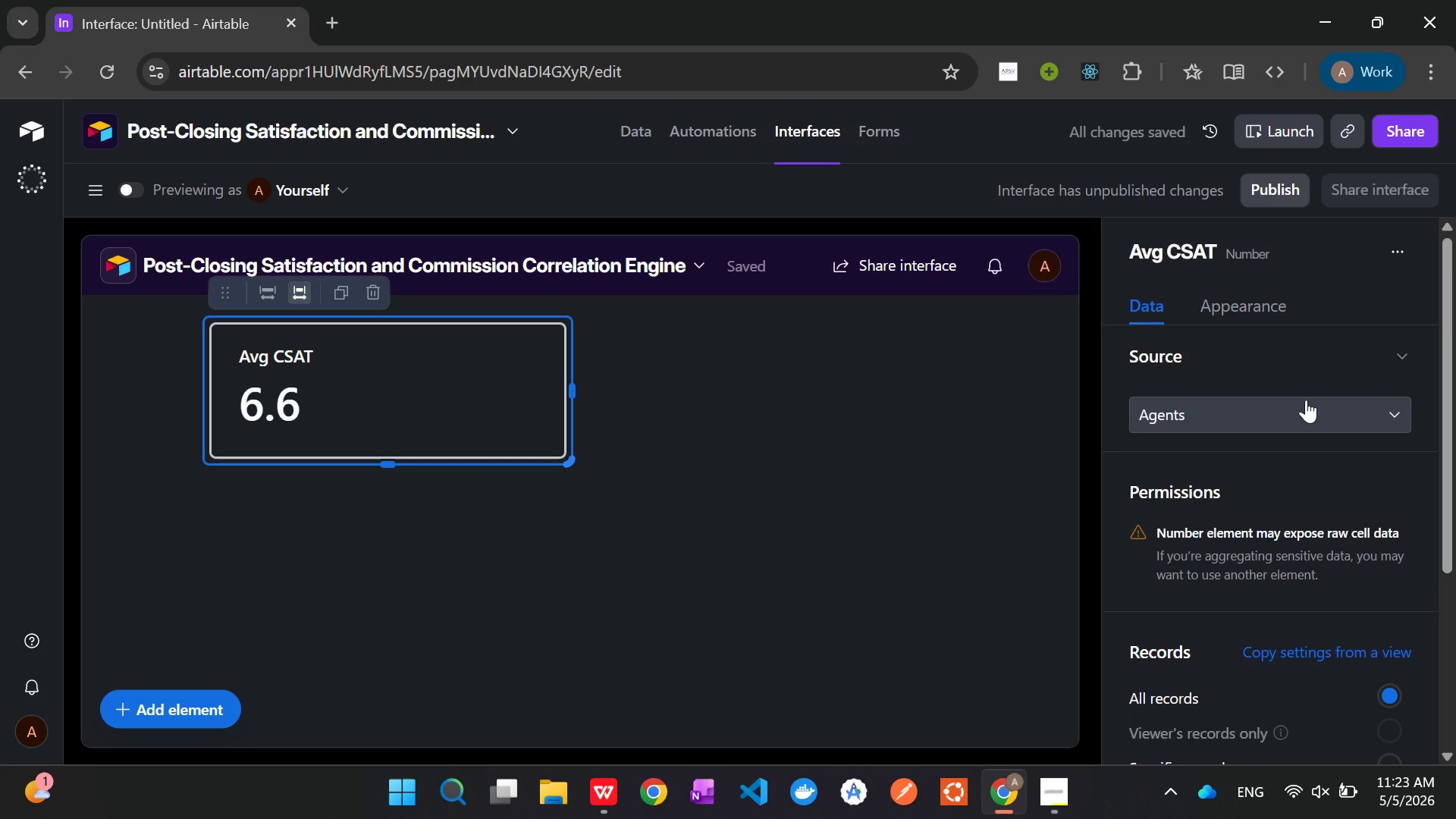 
left_click([345, 286])
 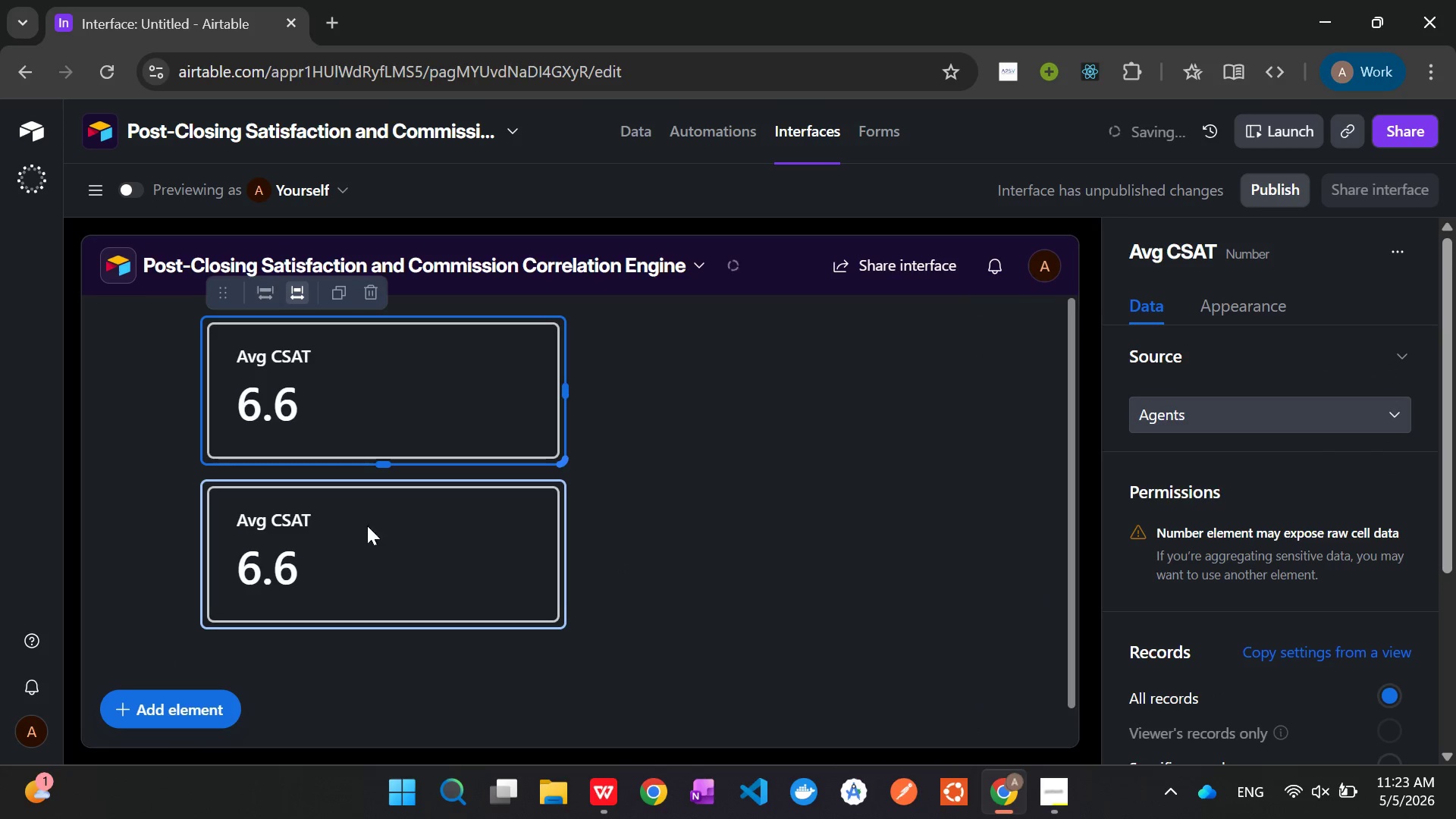 
left_click_drag(start_coordinate=[374, 540], to_coordinate=[680, 359])
 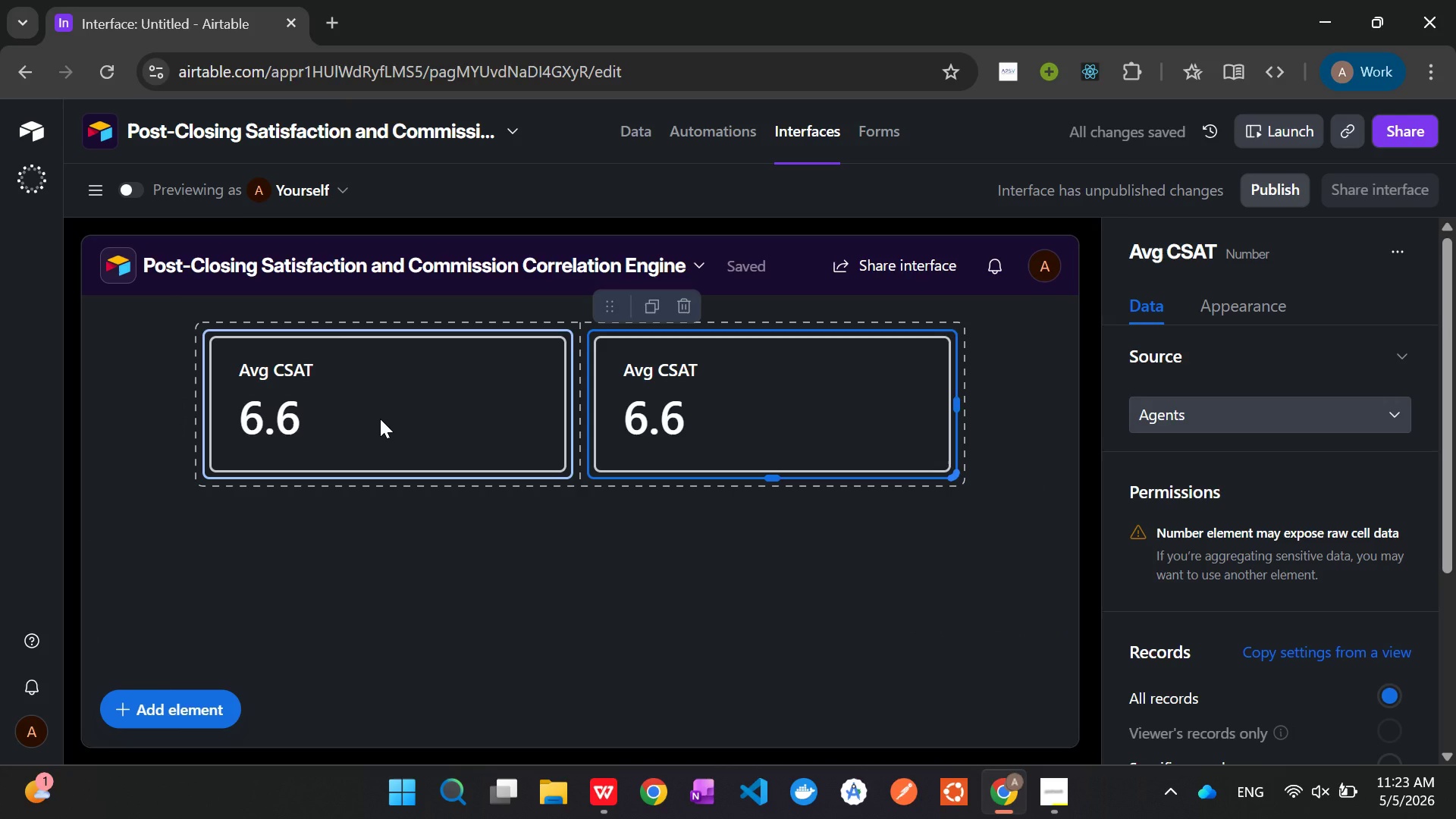 
left_click([380, 419])
 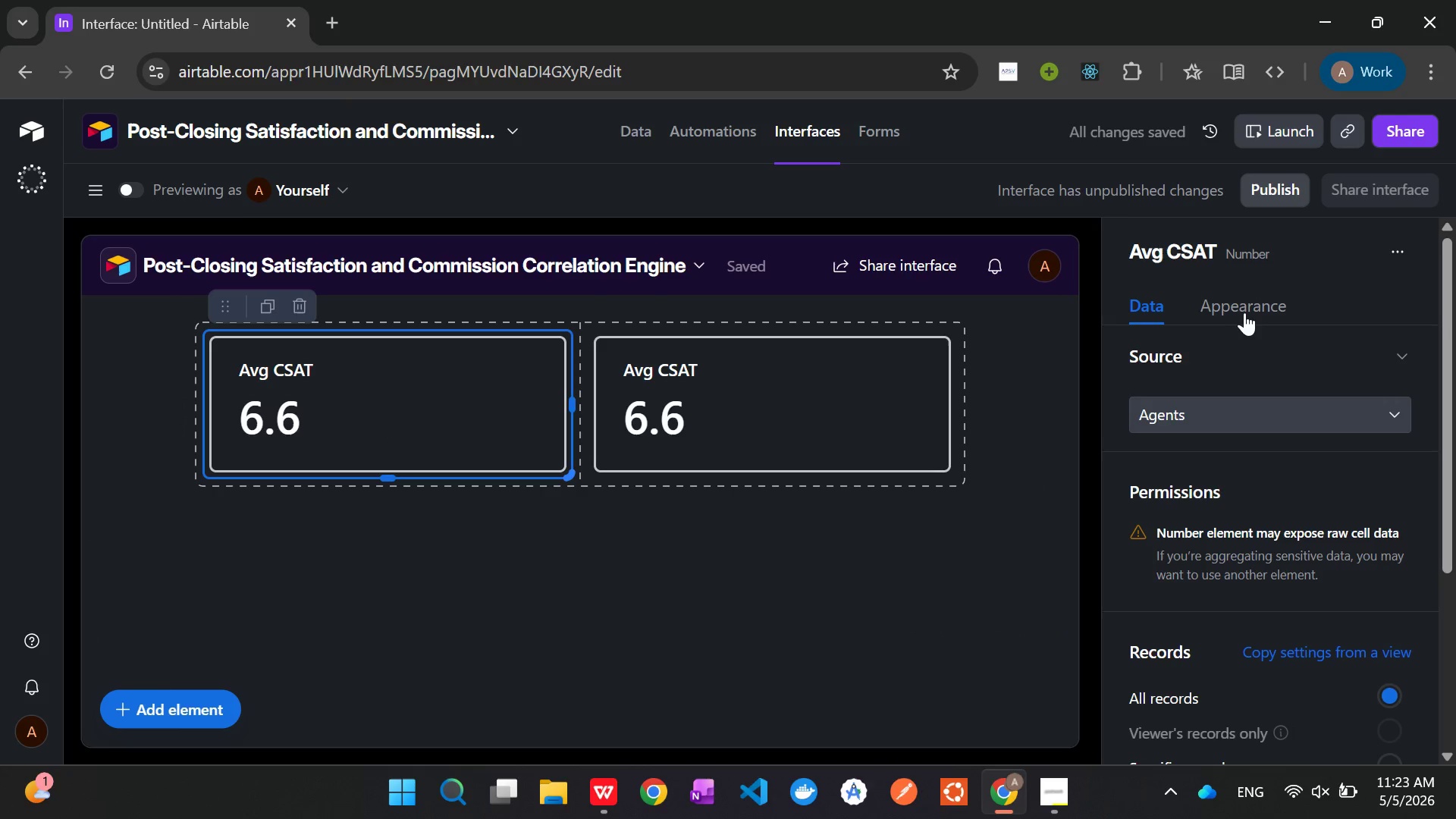 
left_click([1240, 309])
 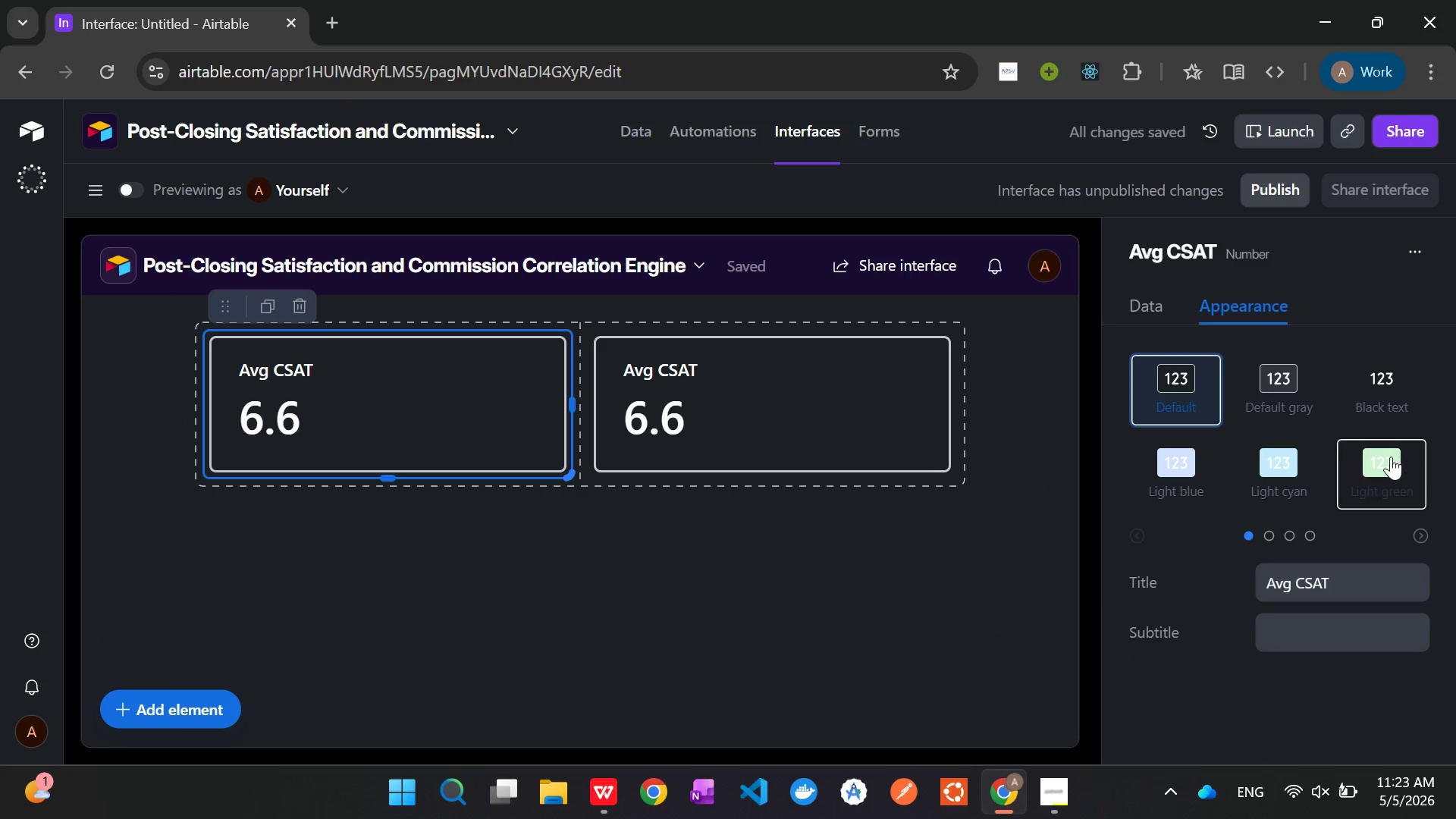 
left_click([1389, 457])
 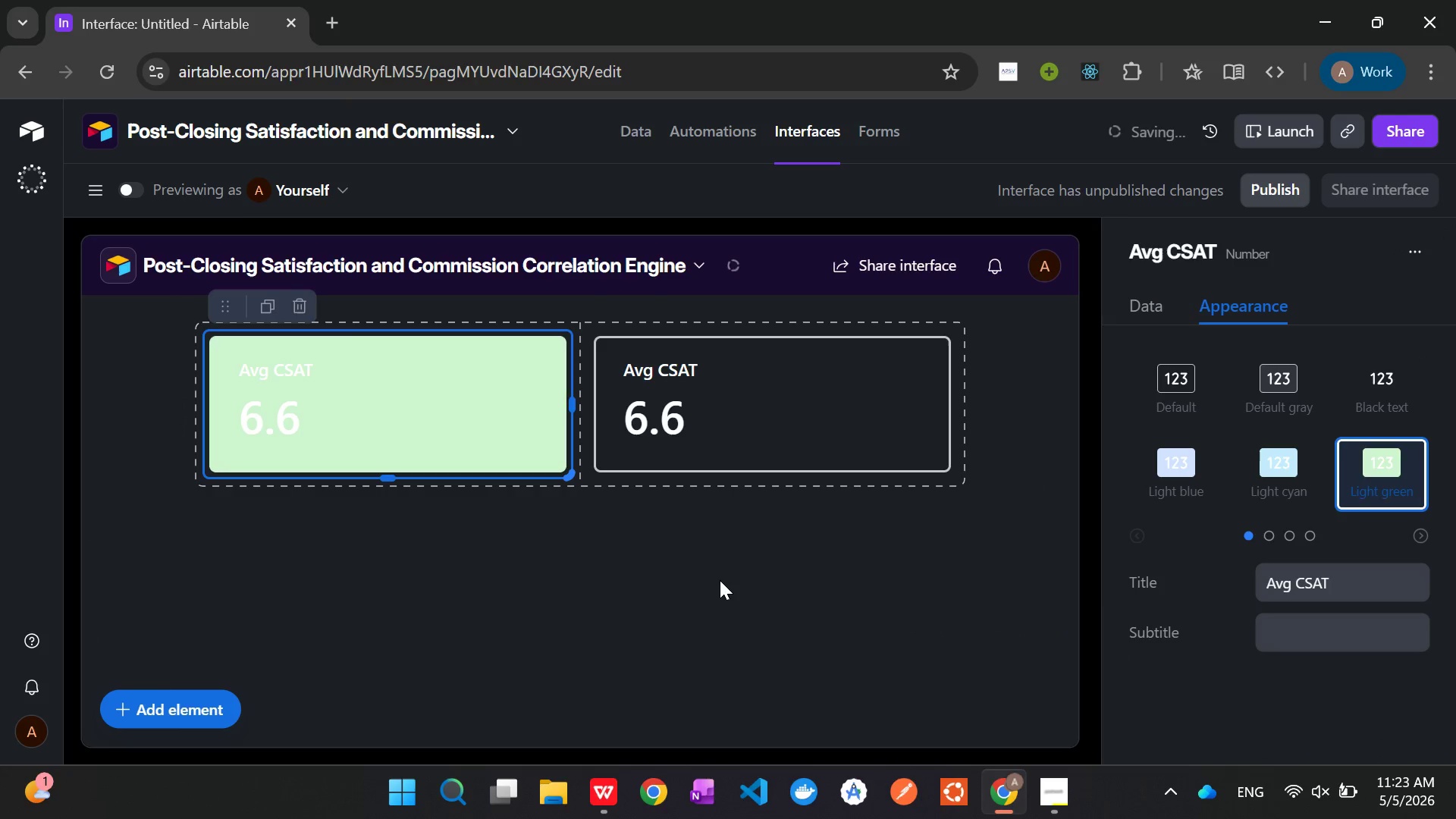 
left_click([720, 580])
 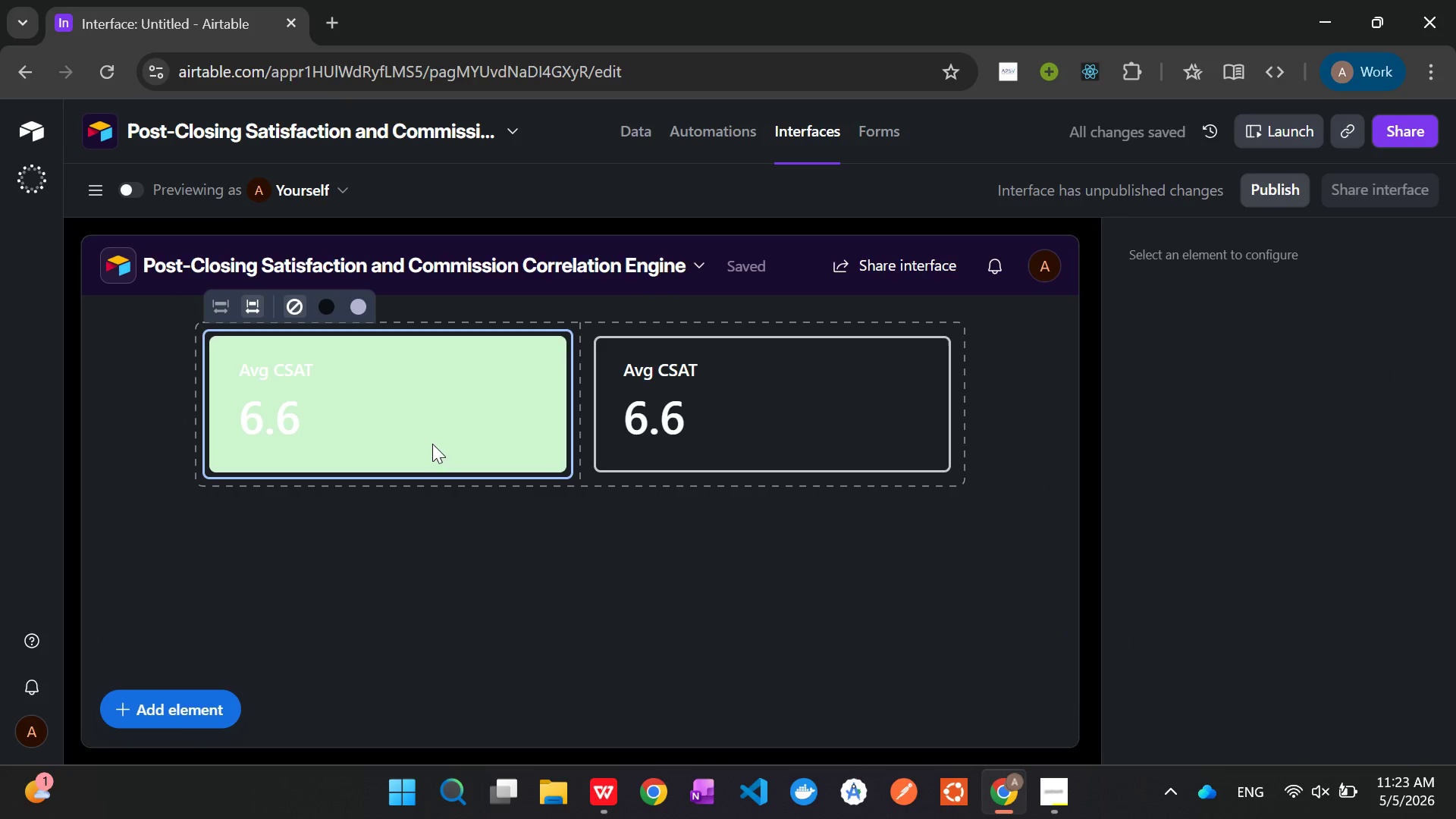 
left_click([437, 432])
 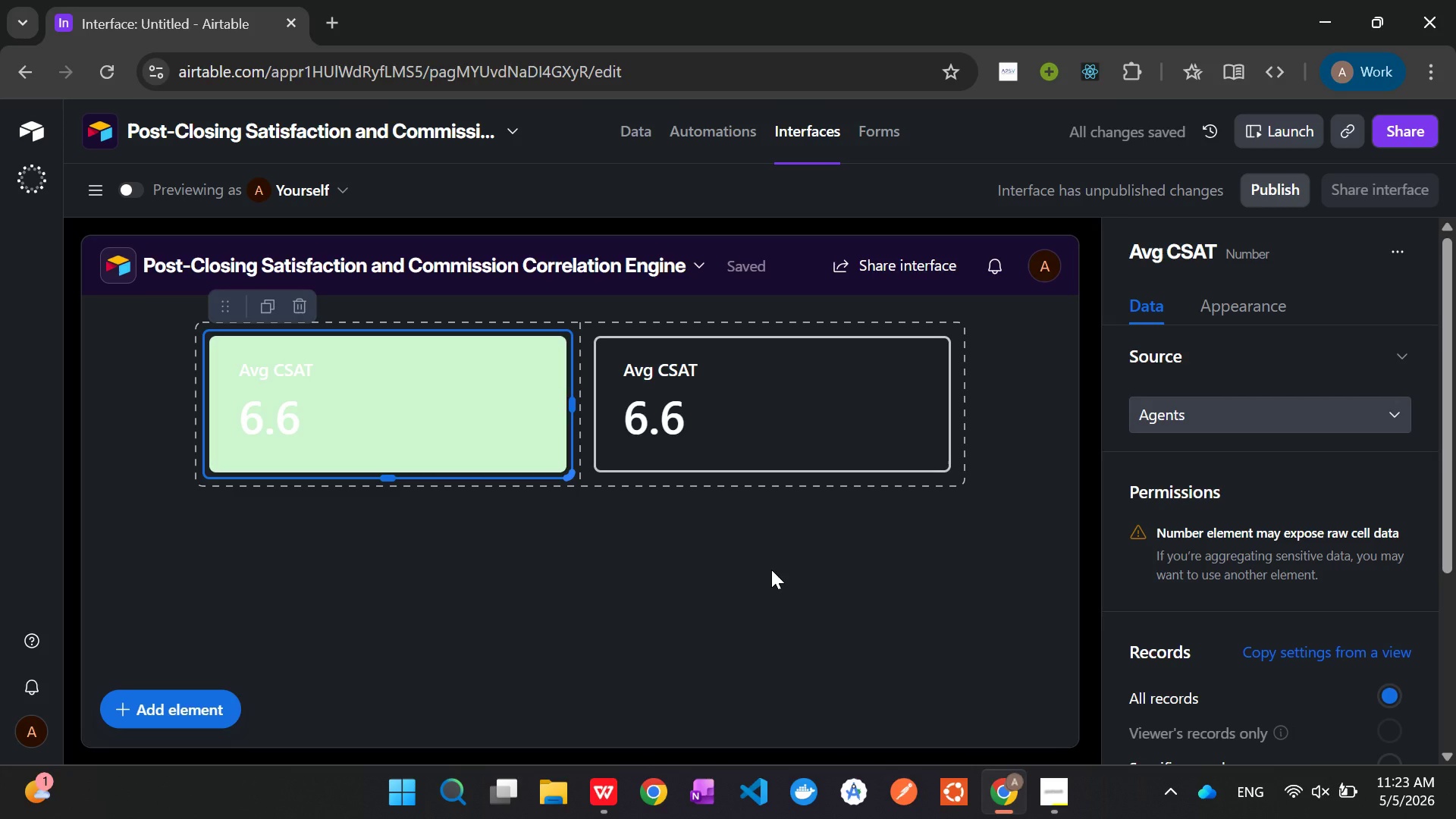 
left_click([755, 407])
 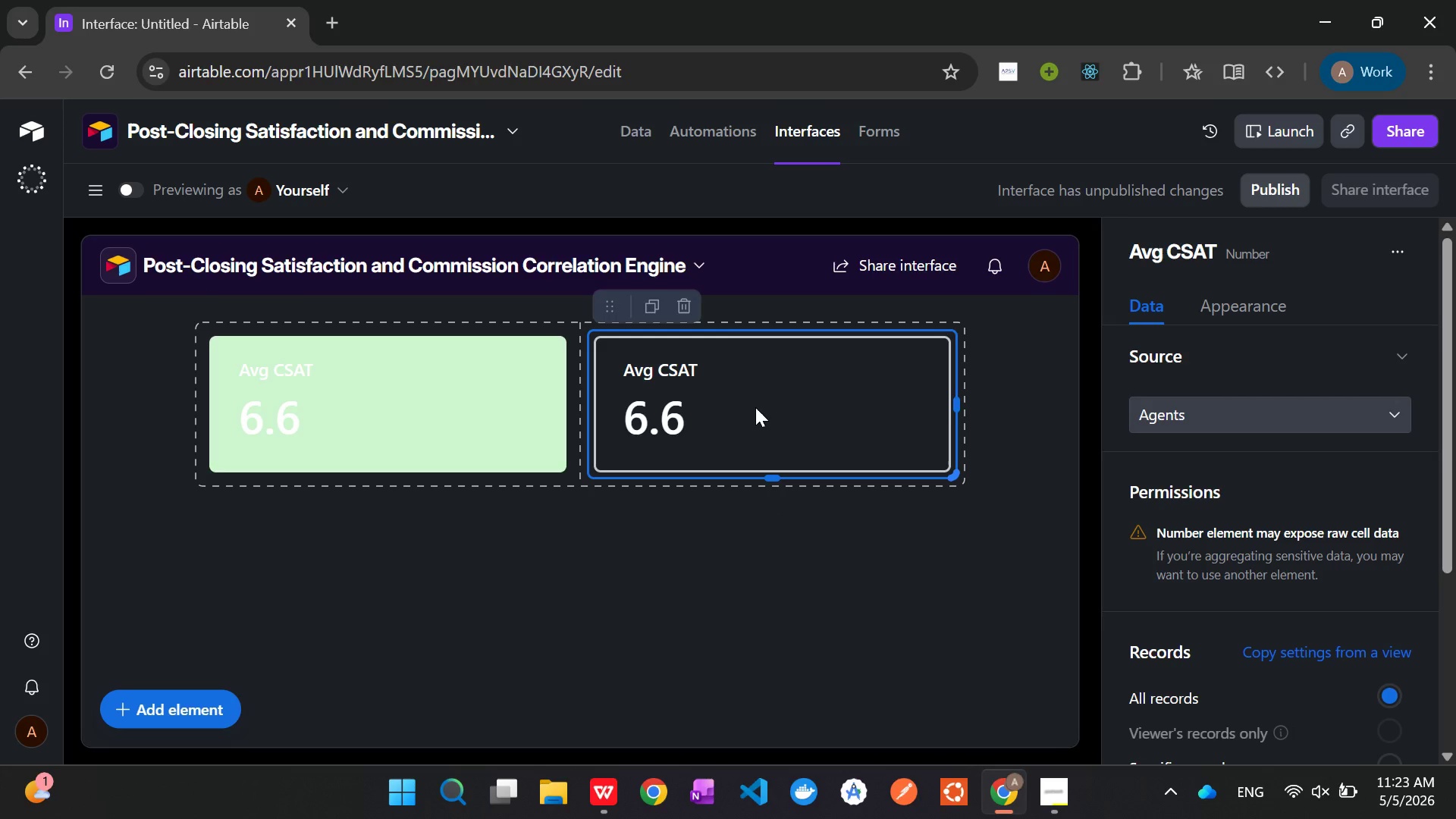 
wait(5.22)
 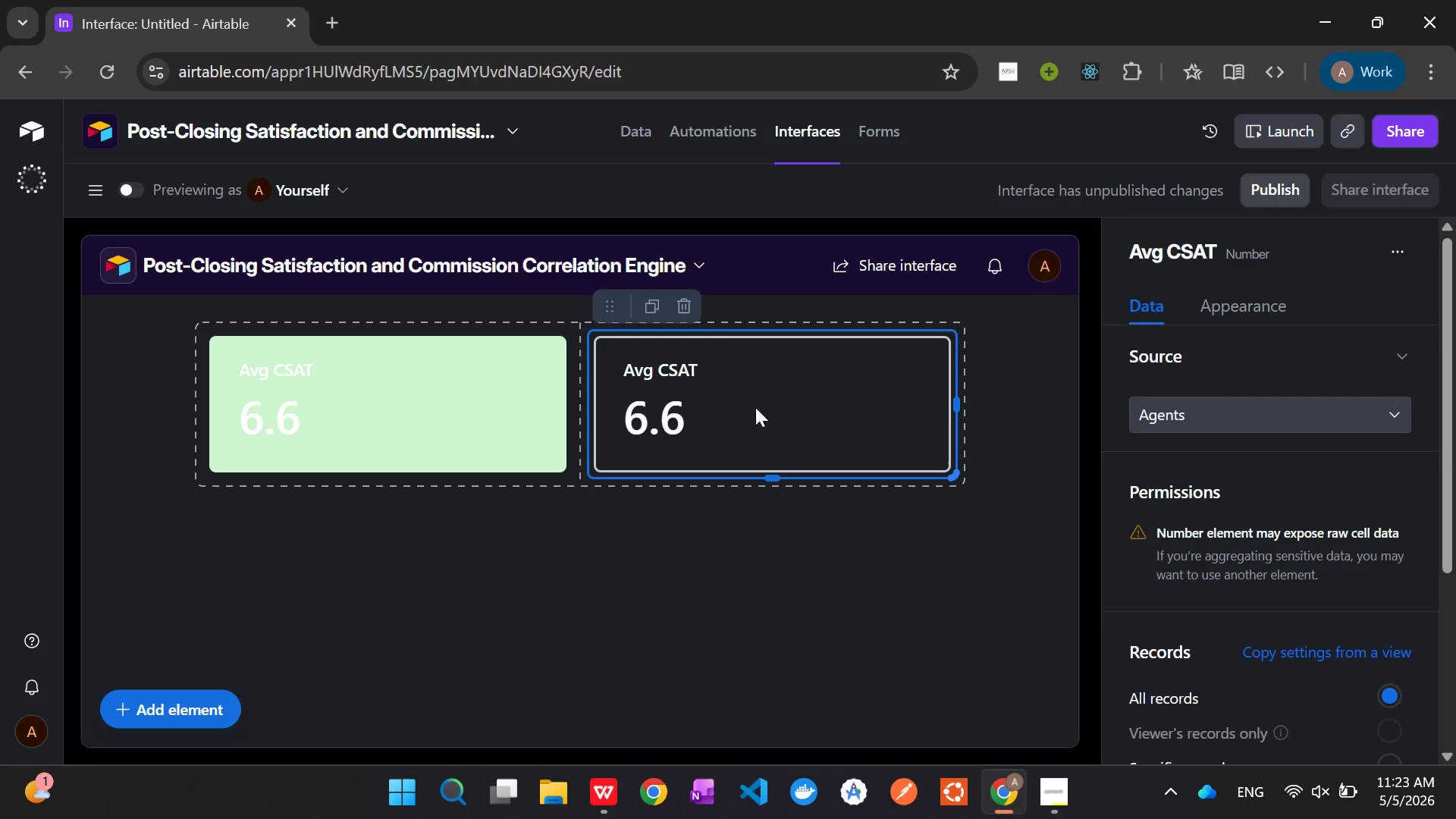 
double_click([1147, 262])
 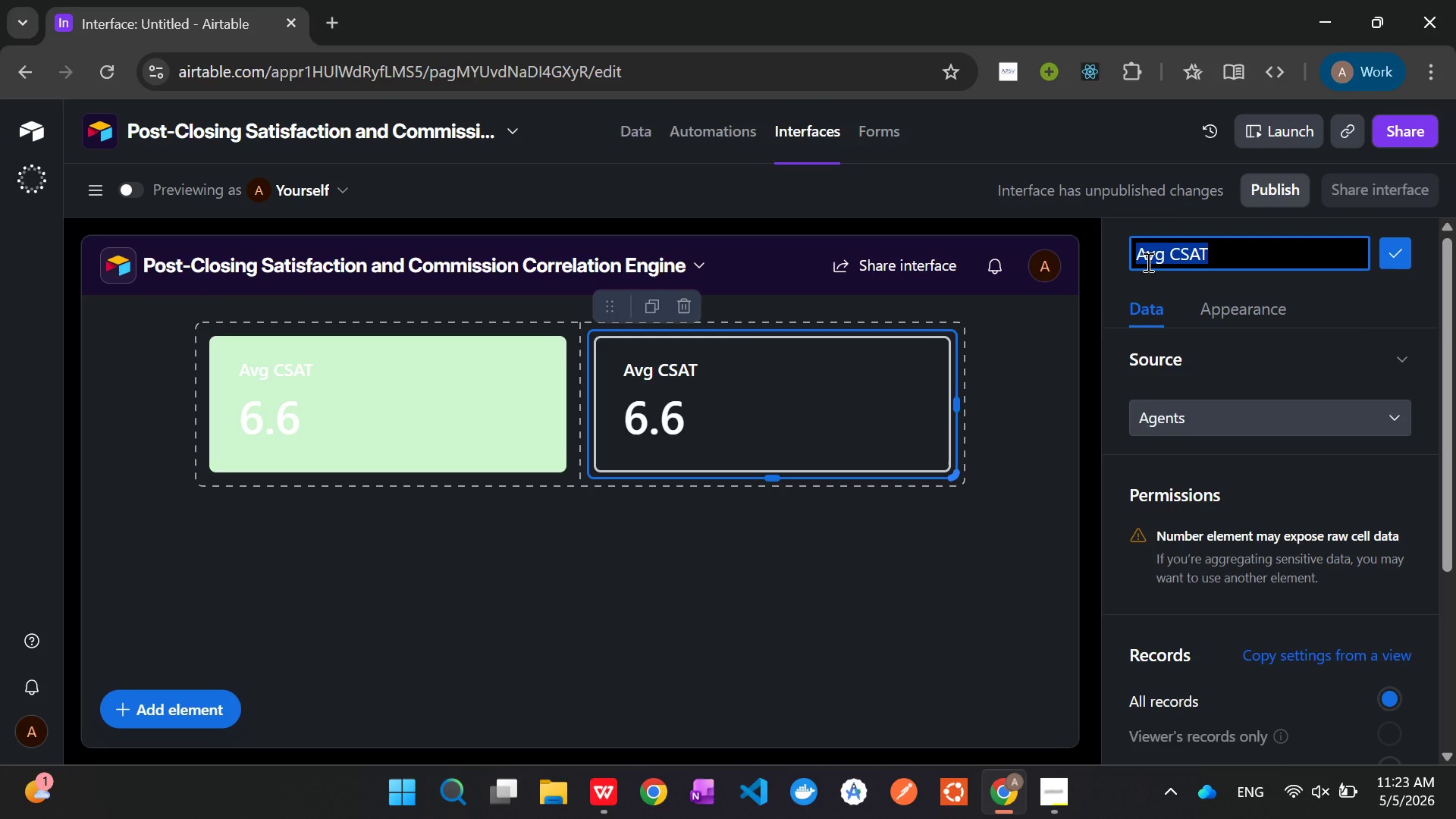 
type(Avg Commission)
 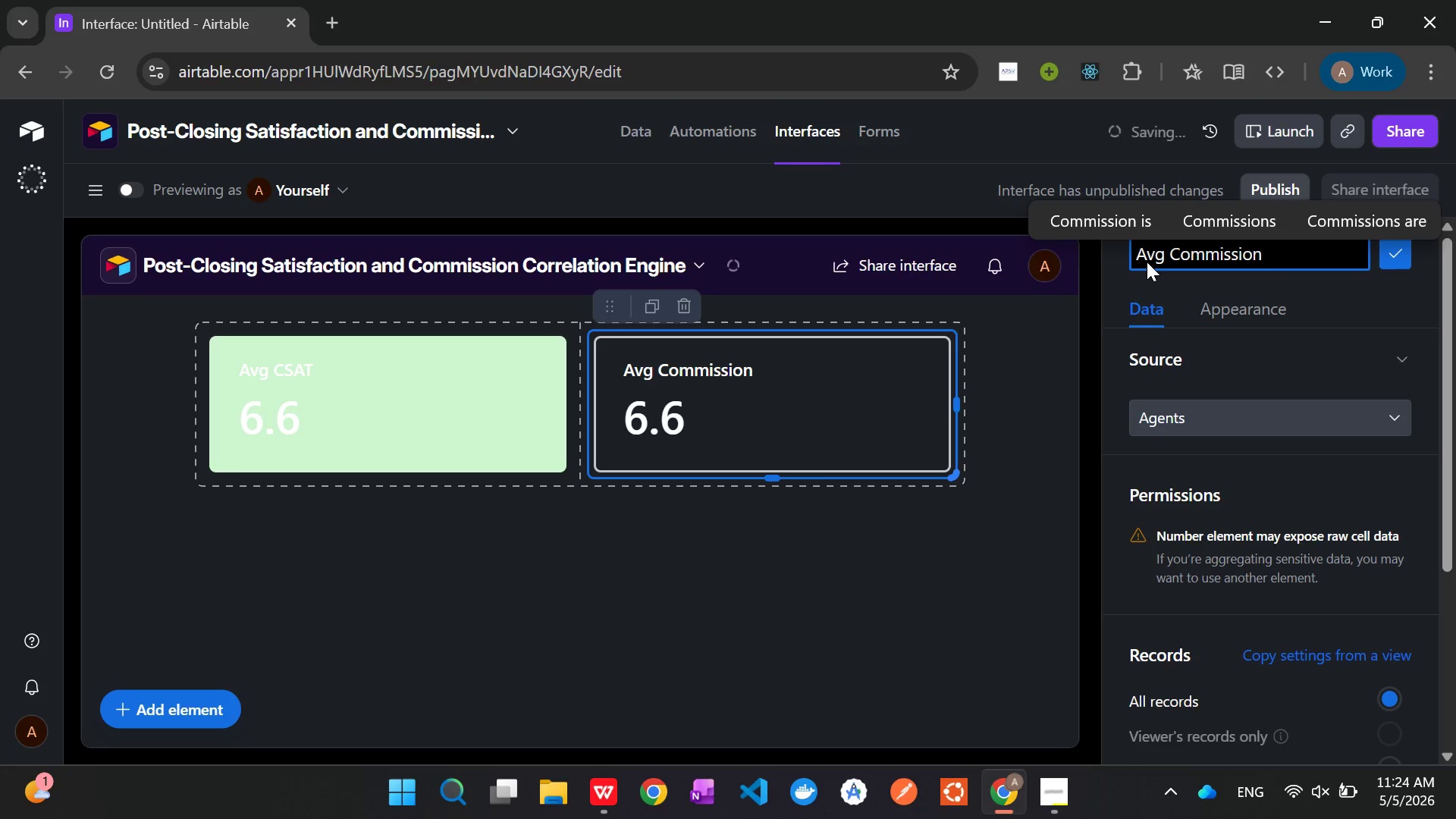 
wait(10.27)
 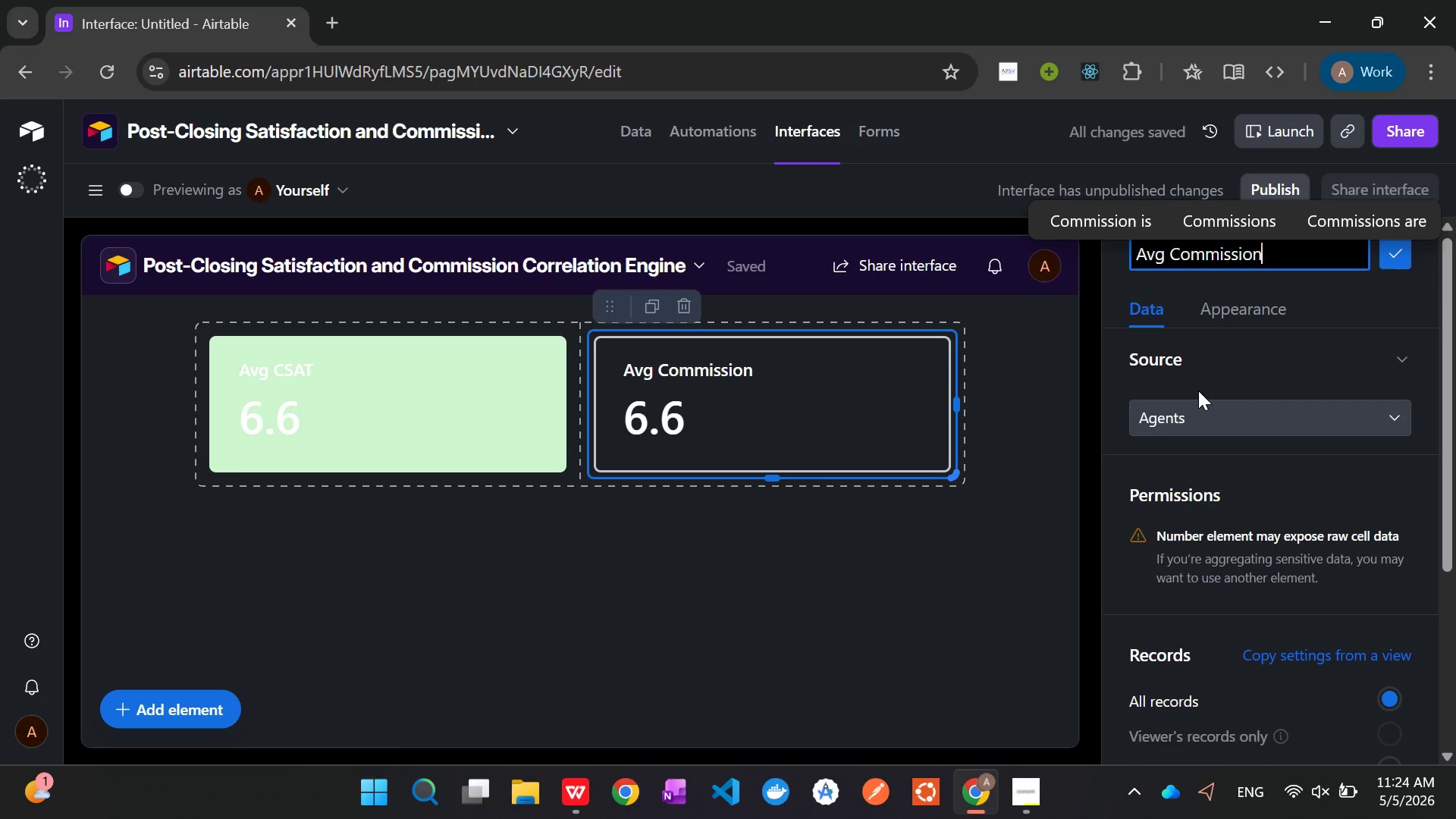 
mouse_move([1259, 547])
 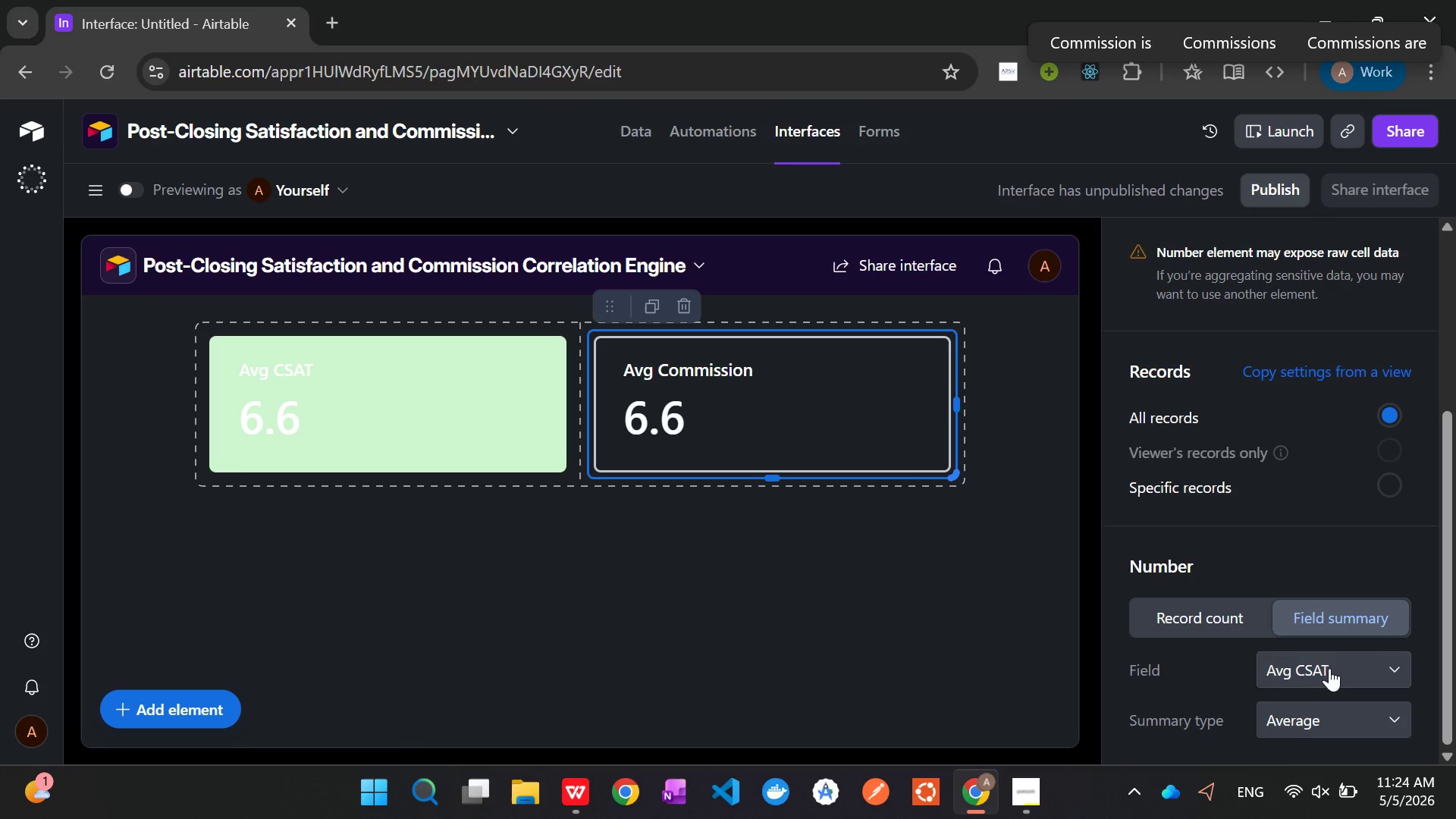 
left_click([1329, 668])
 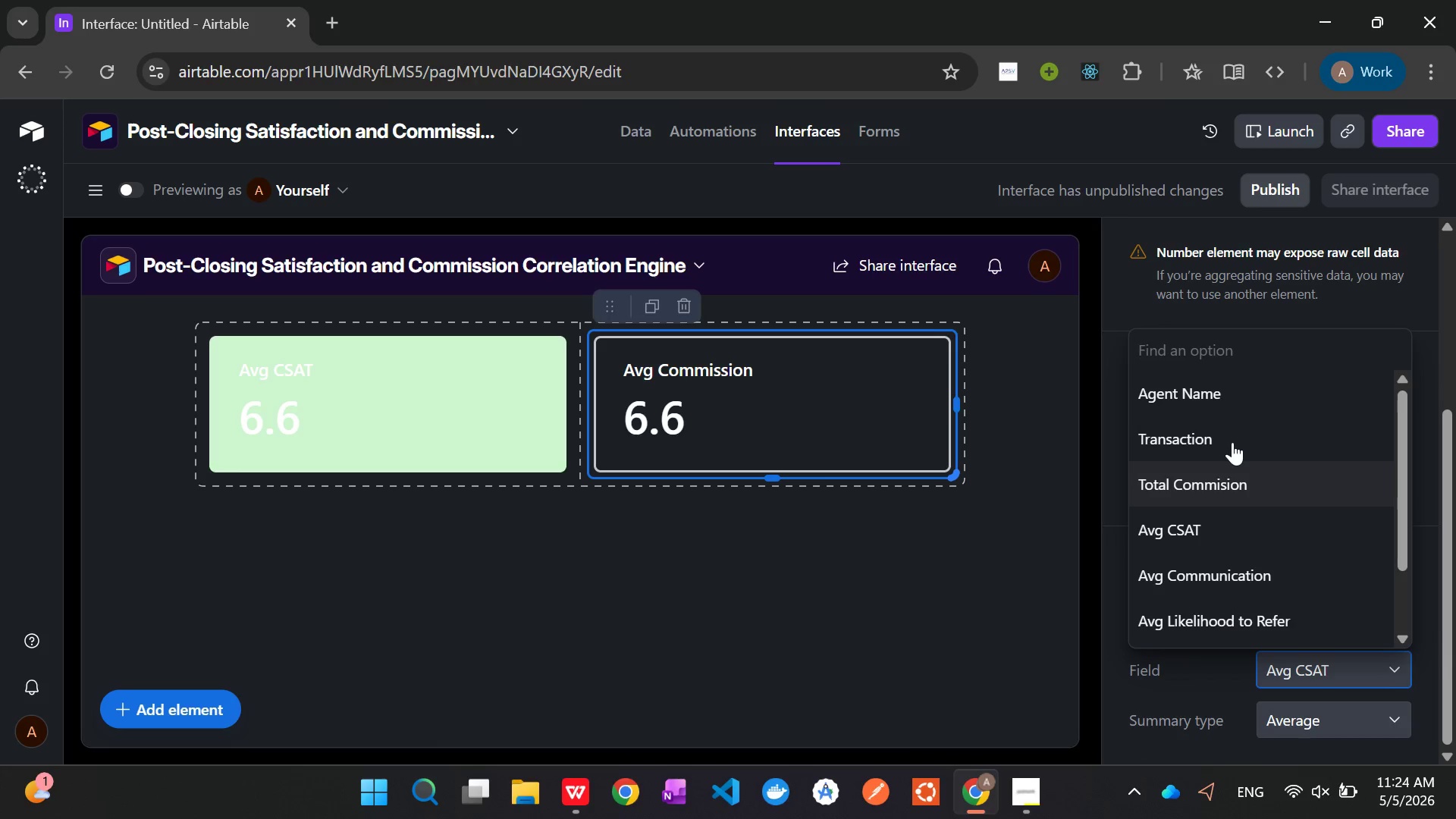 
wait(6.86)
 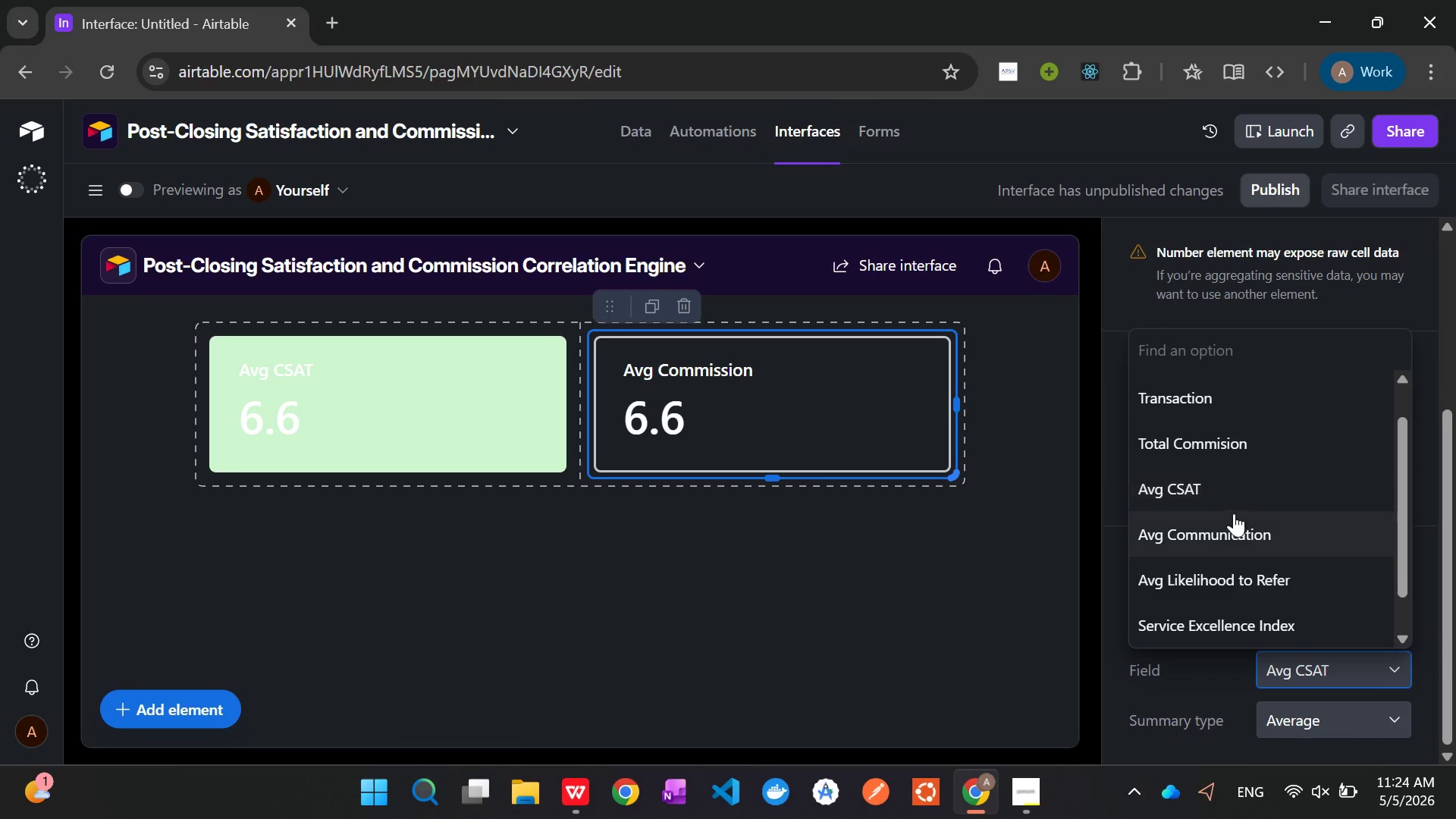 
left_click([1223, 576])
 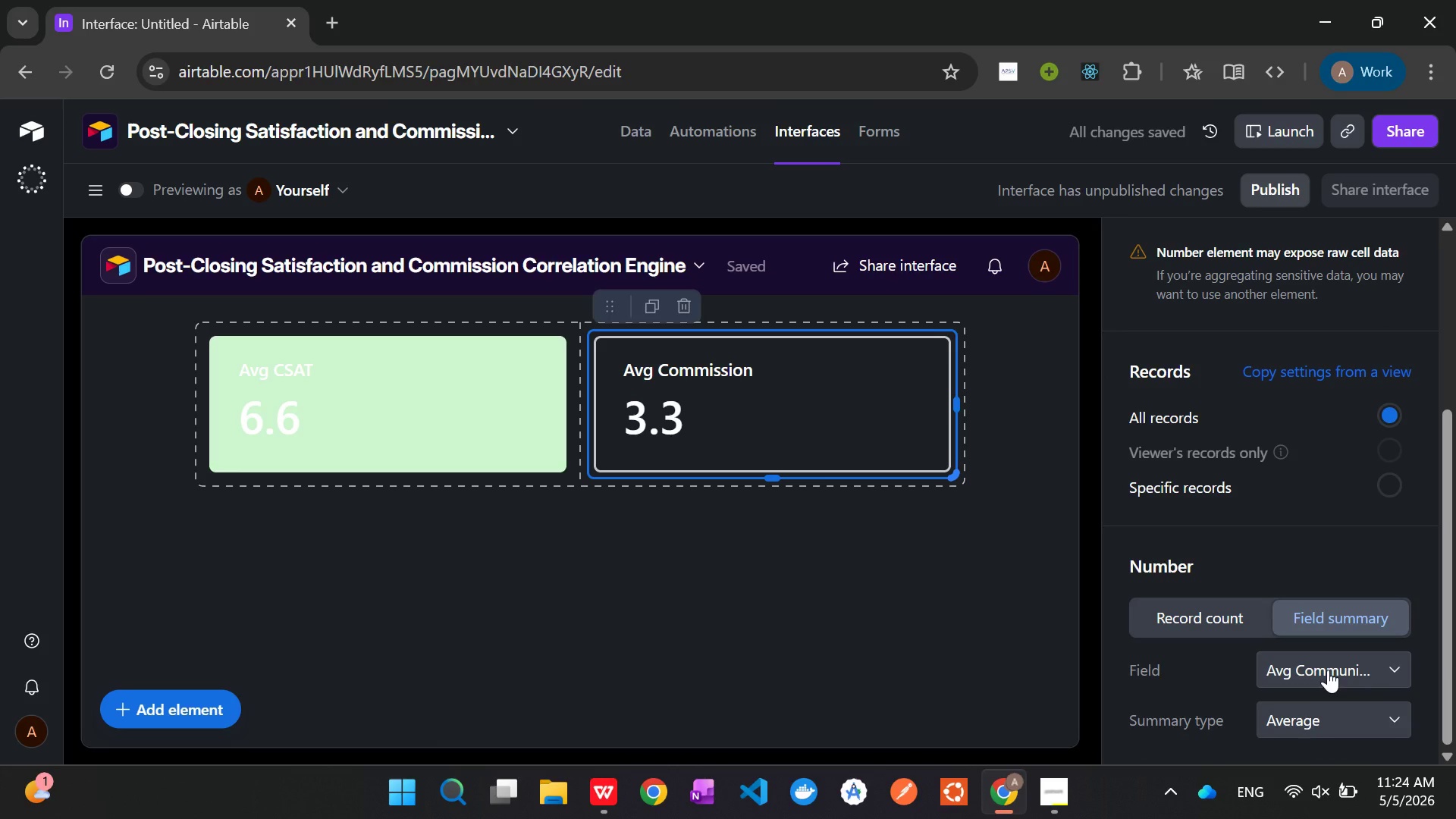 
wait(8.06)
 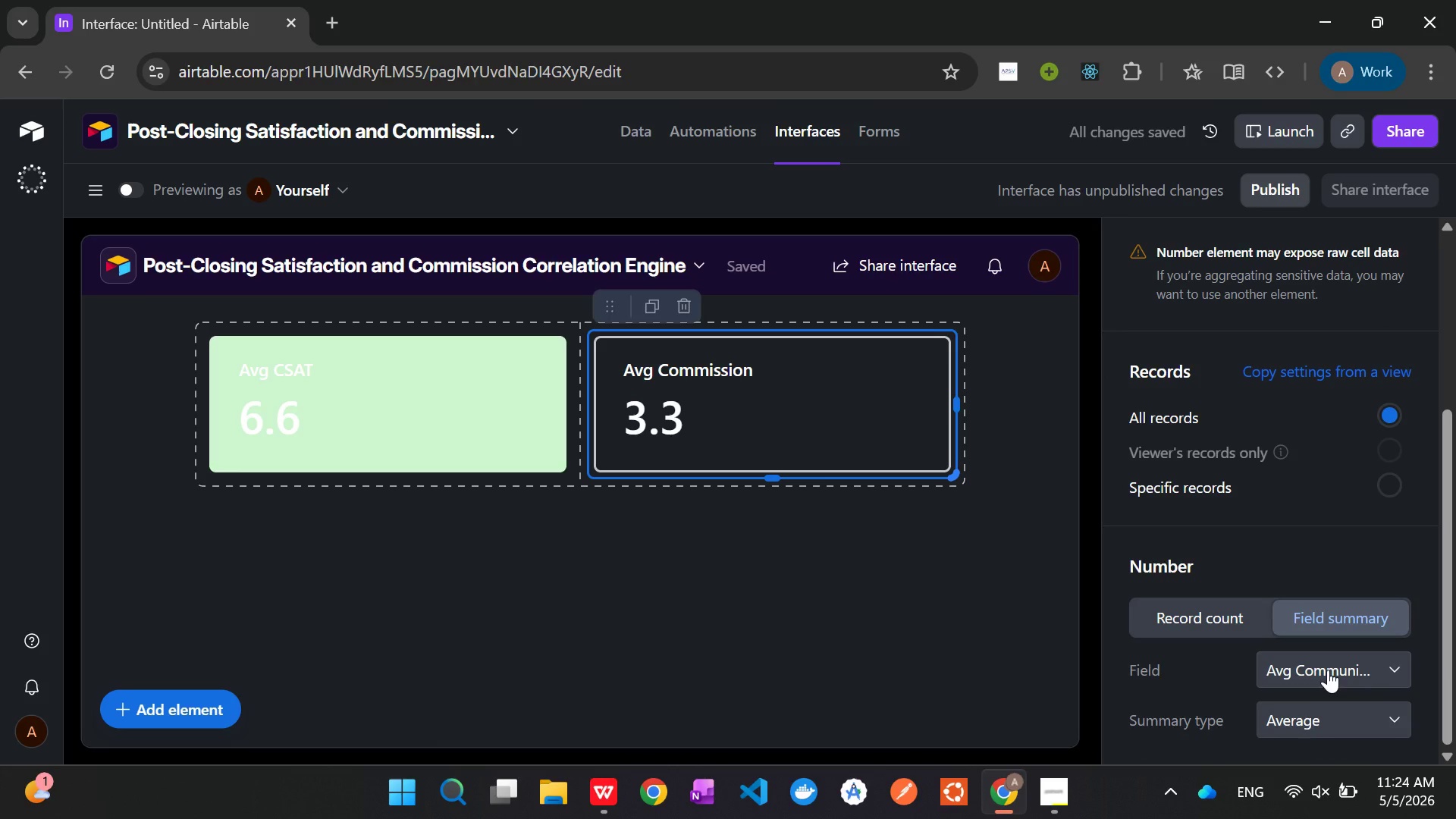 
left_click([1020, 465])
 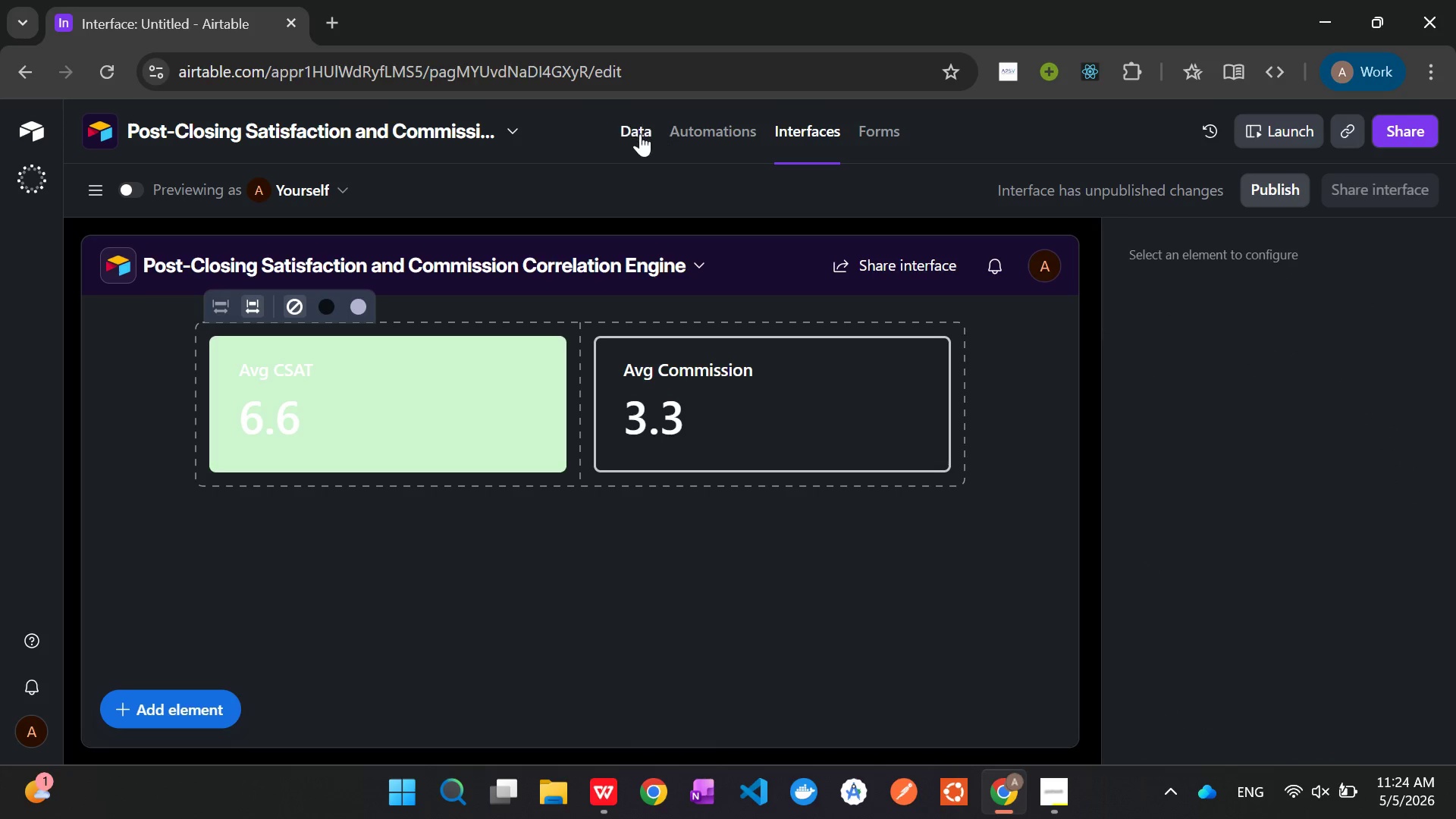 
left_click([637, 133])
 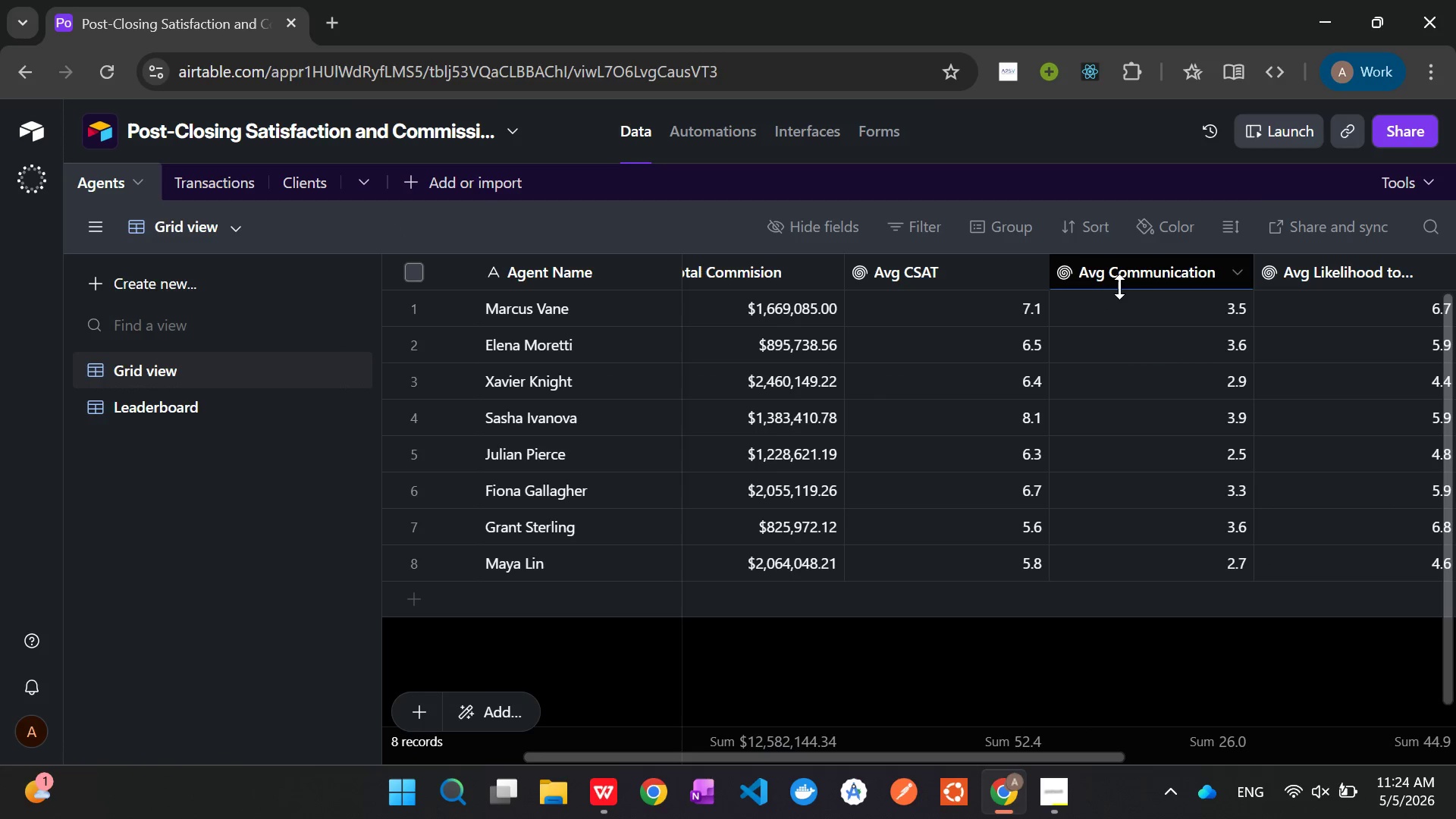 
wait(7.84)
 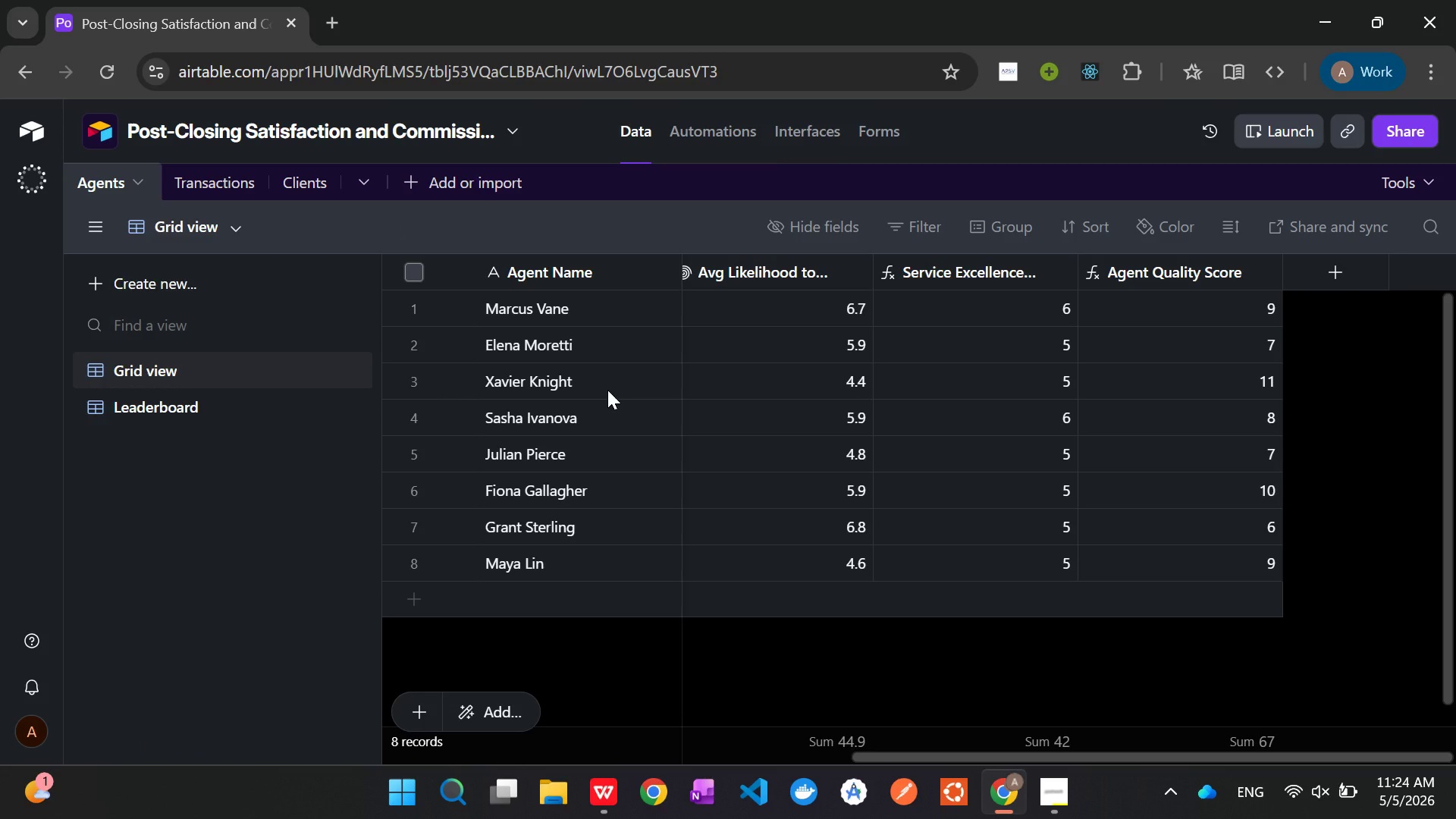 
right_click([1123, 275])
 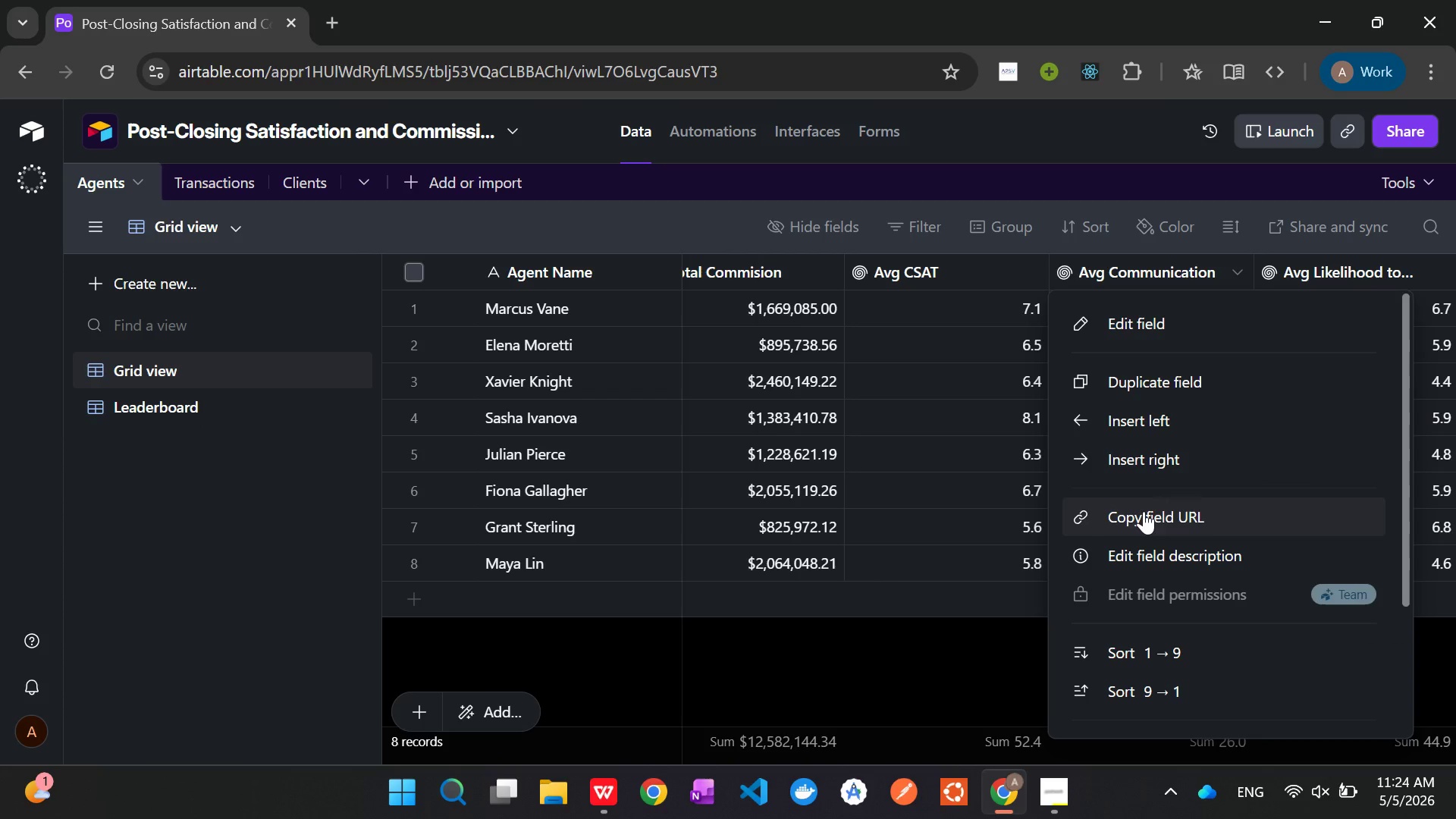 
wait(5.11)
 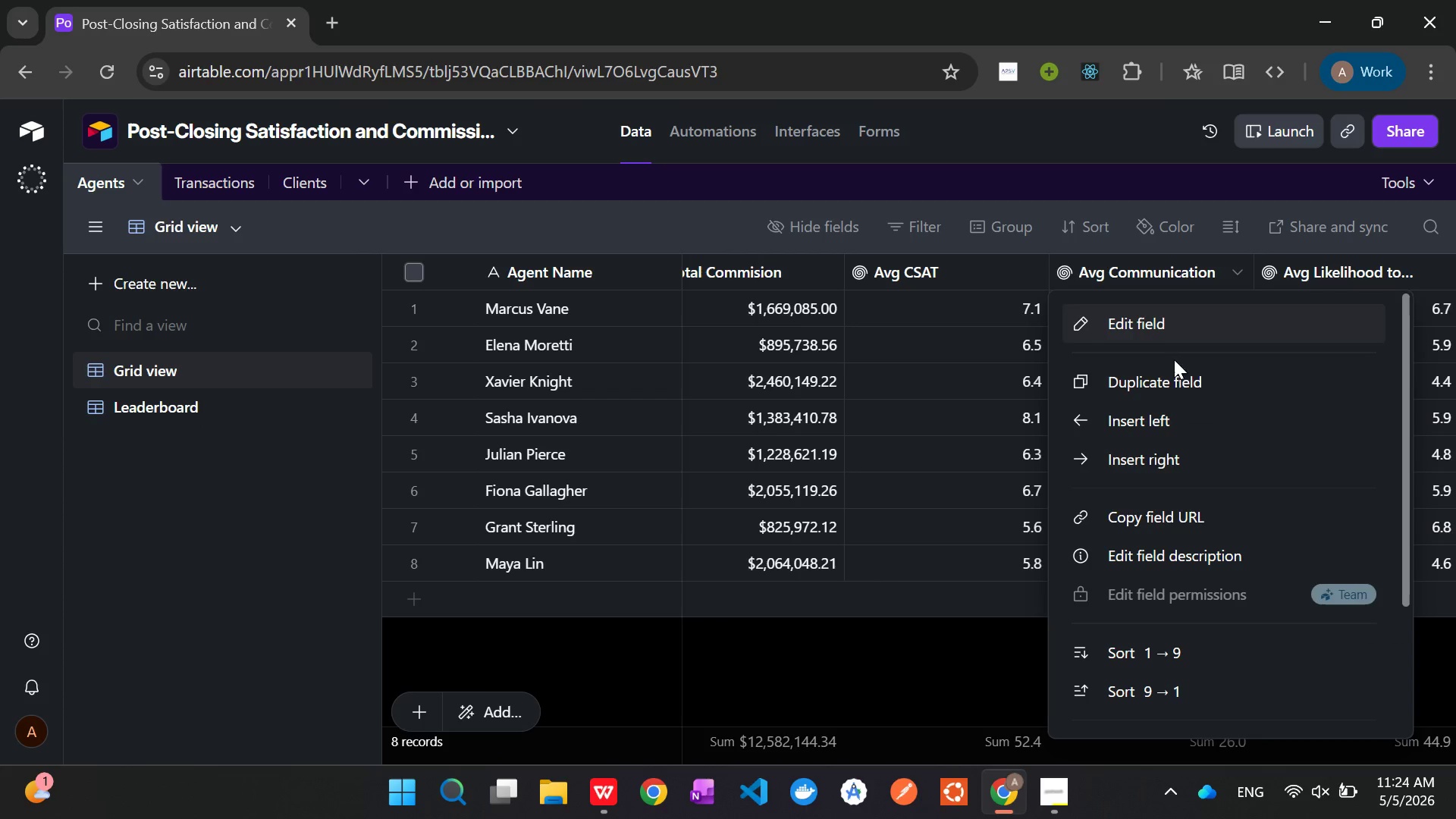 
left_click([1131, 320])
 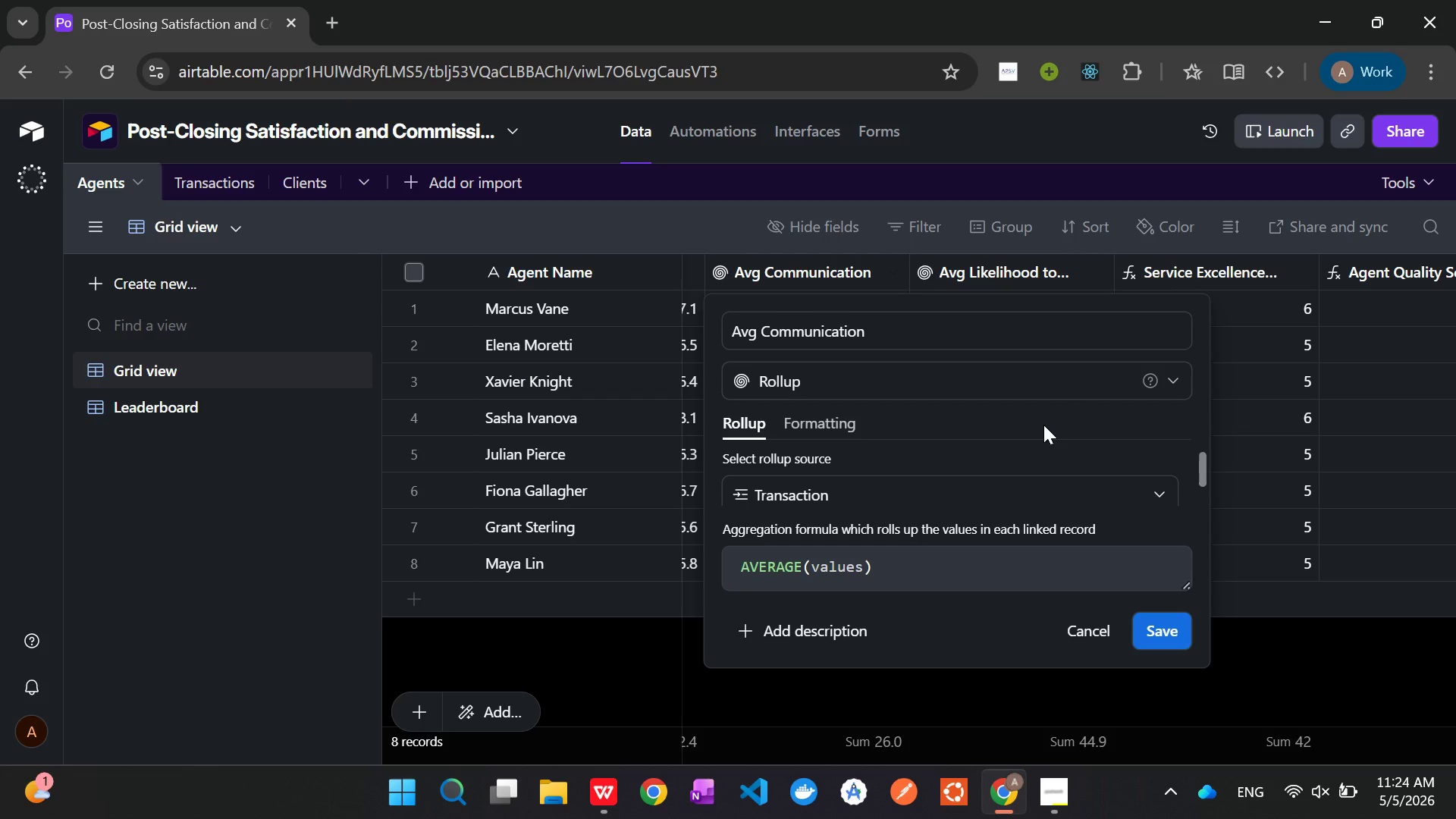 
wait(5.79)
 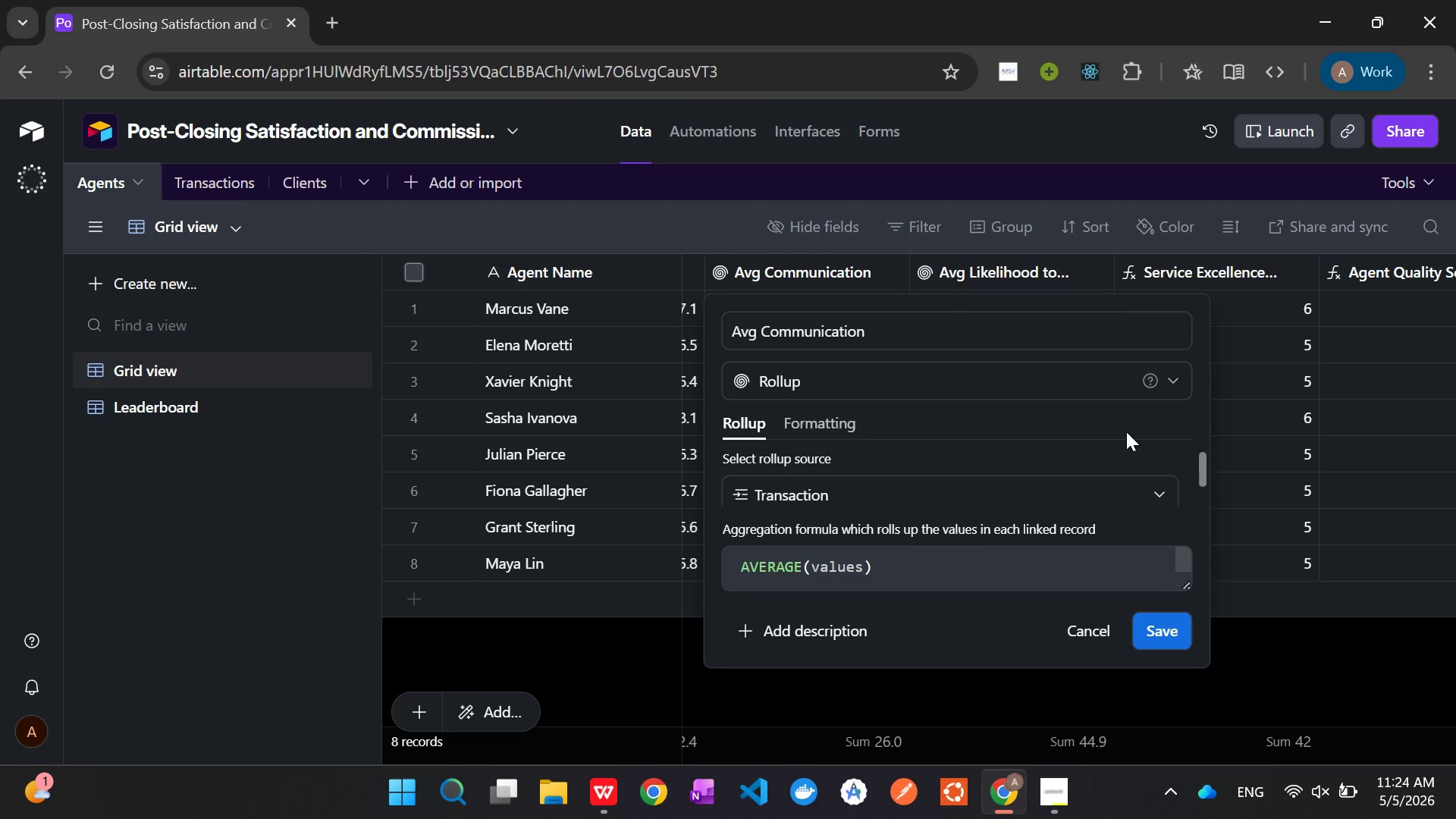 
mouse_move([965, 478])
 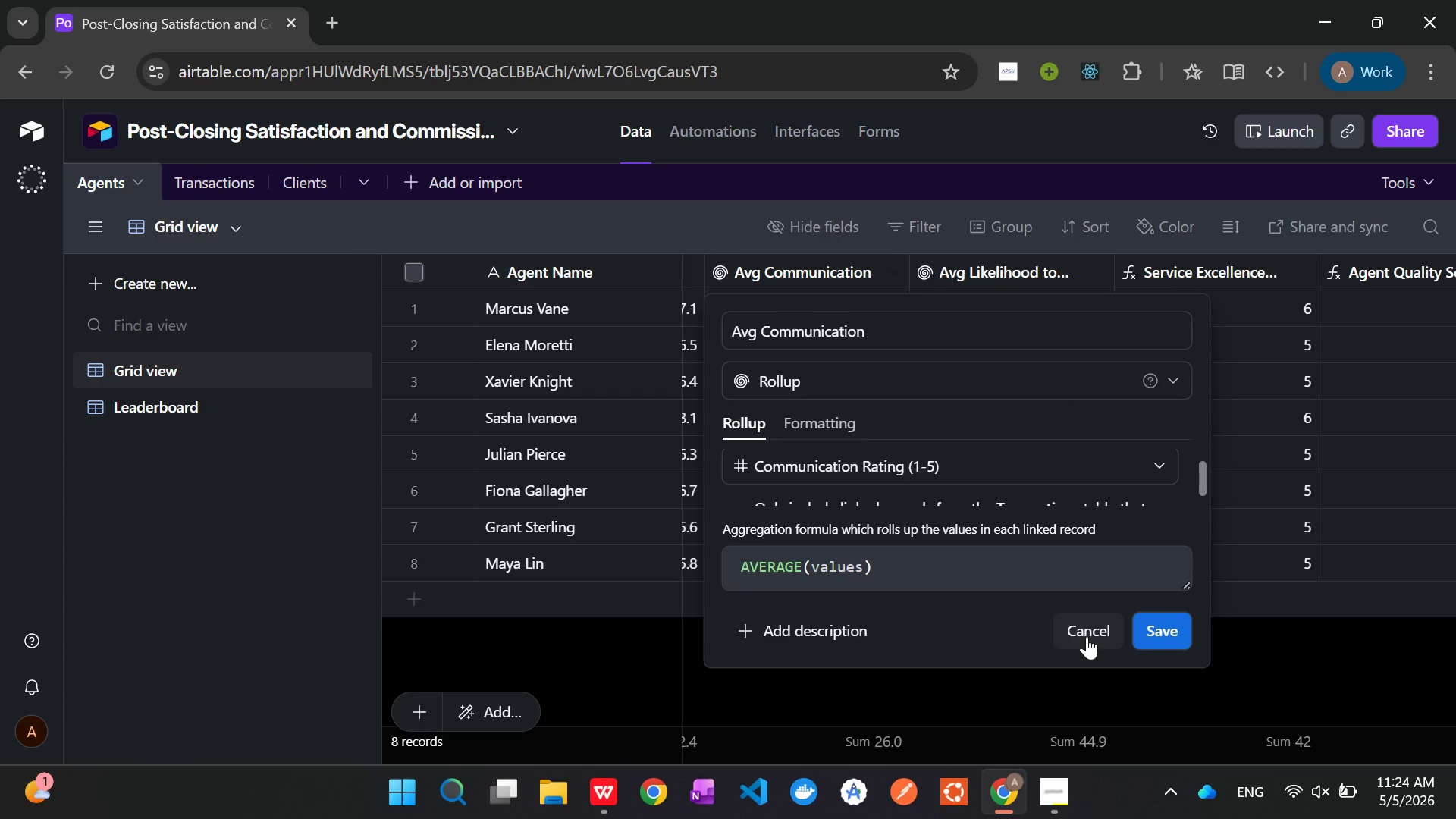 
left_click([1087, 636])
 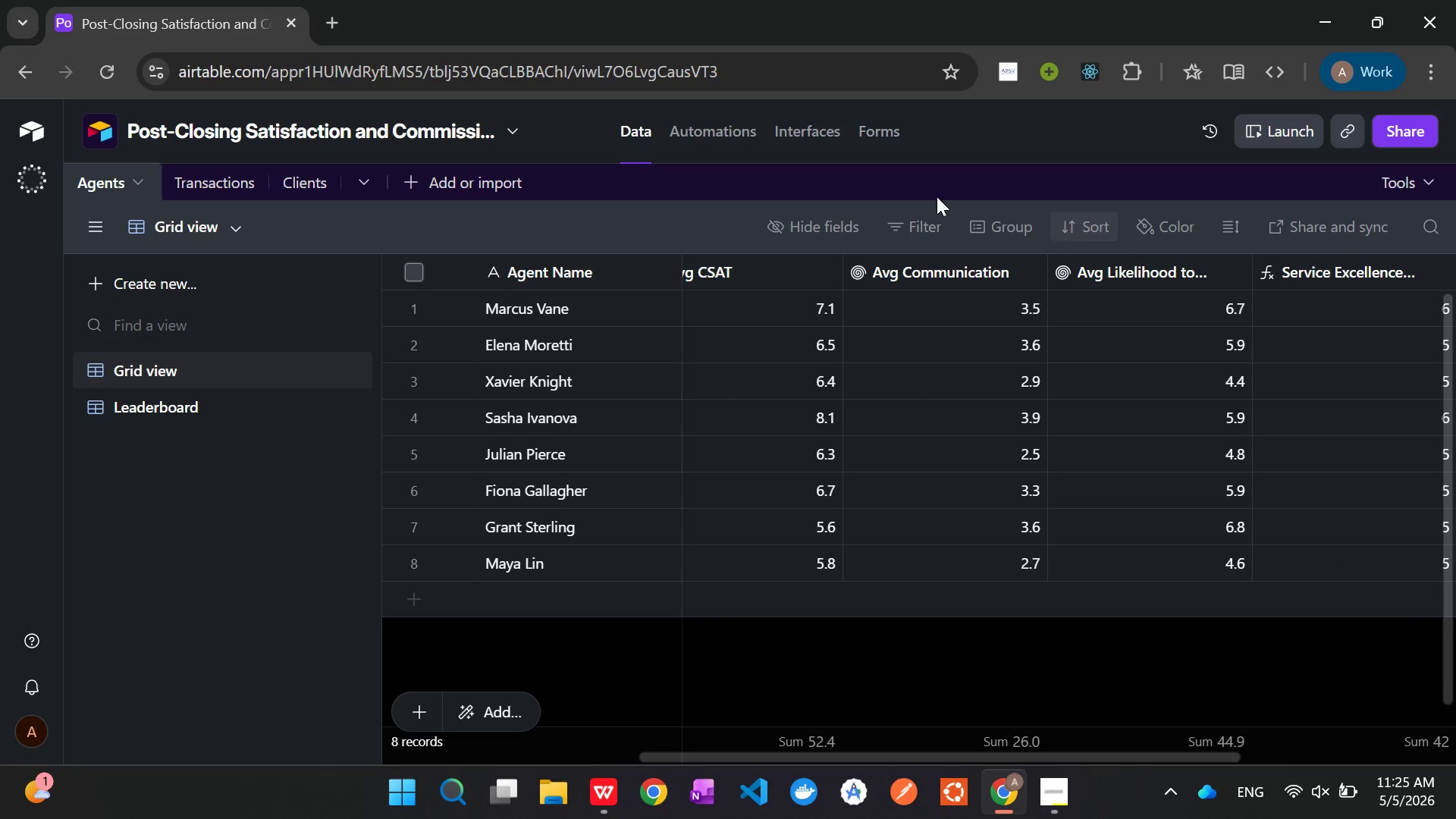 
left_click([808, 128])
 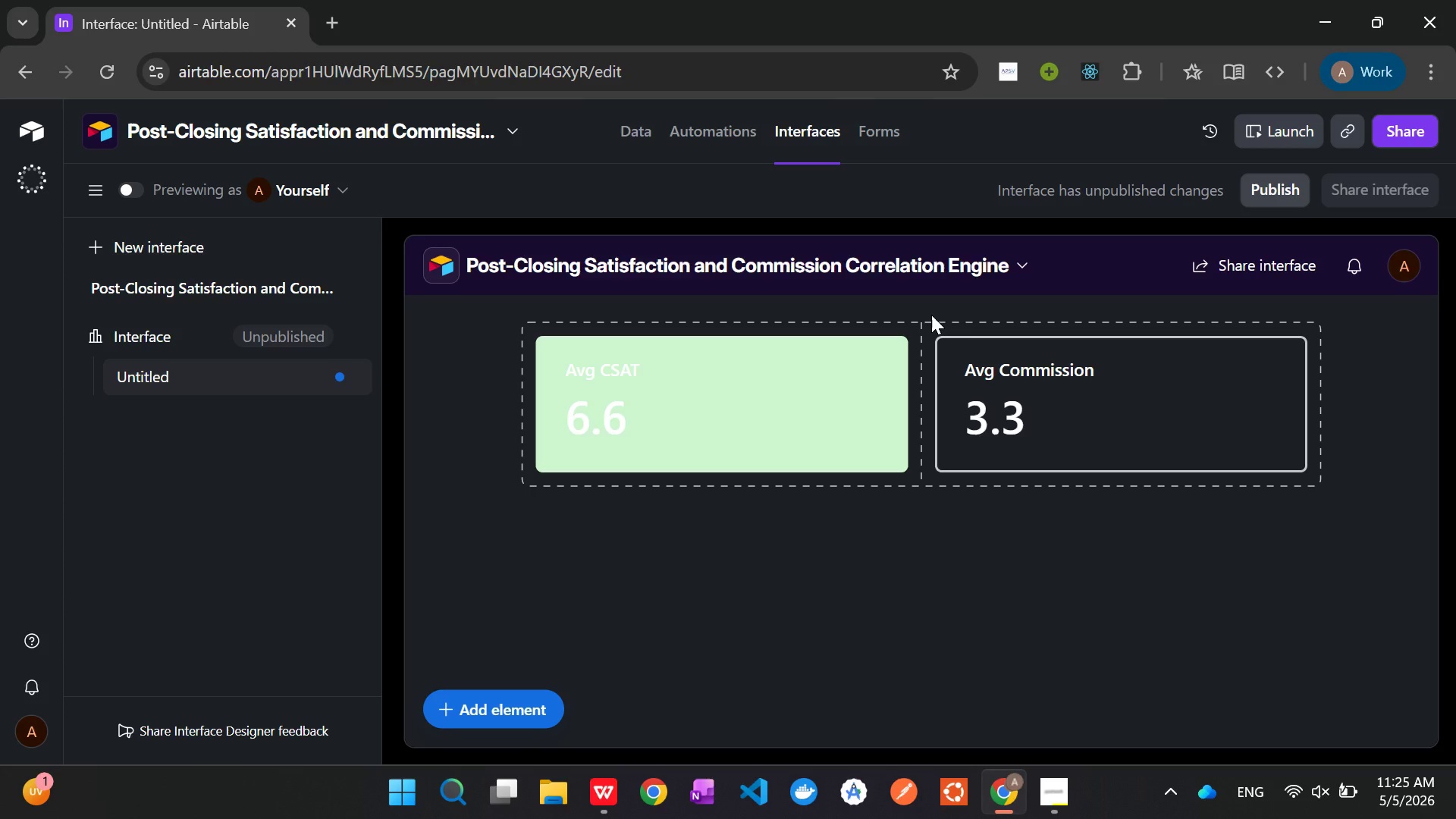 
wait(24.14)
 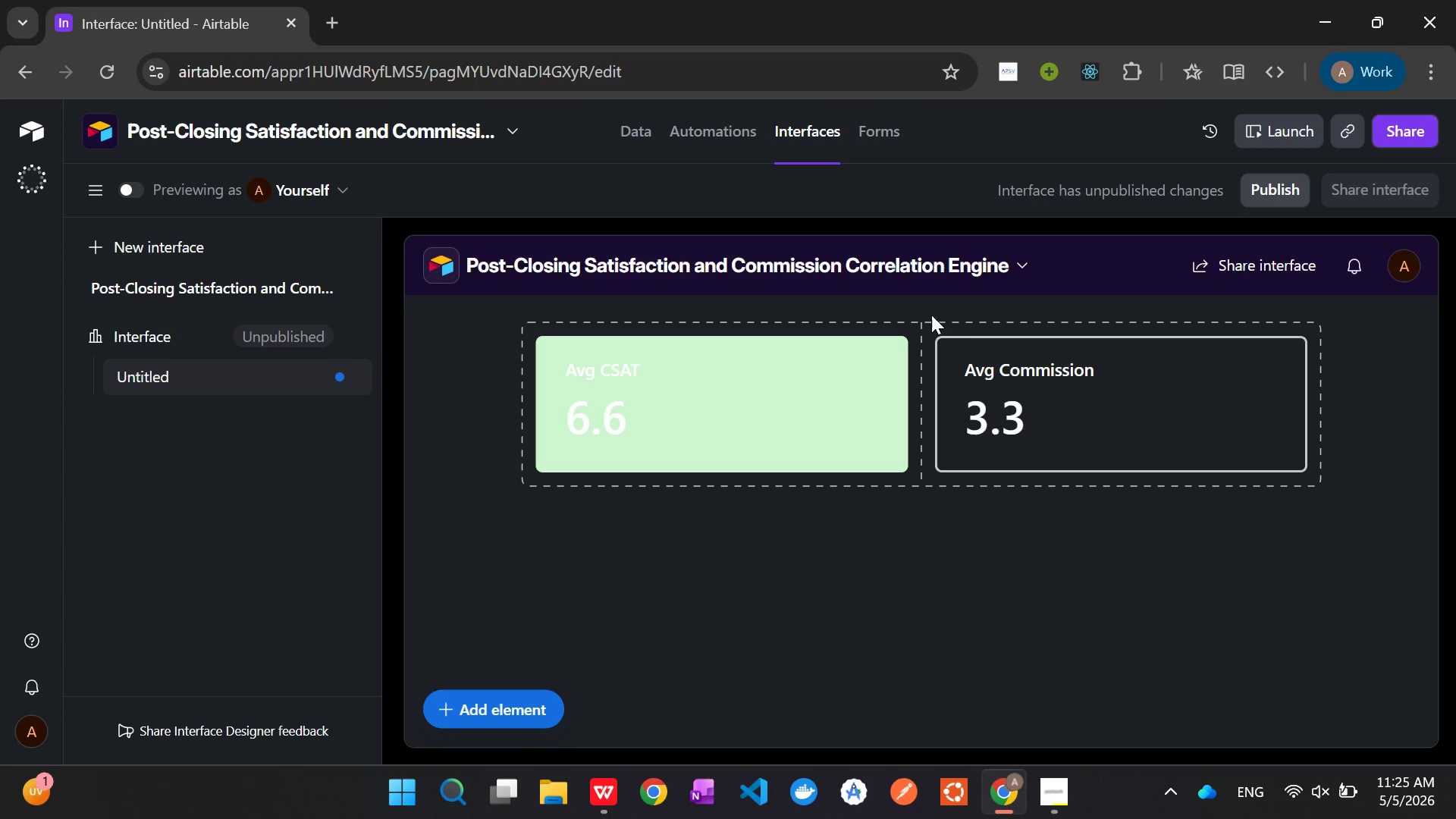 
left_click([735, 583])
 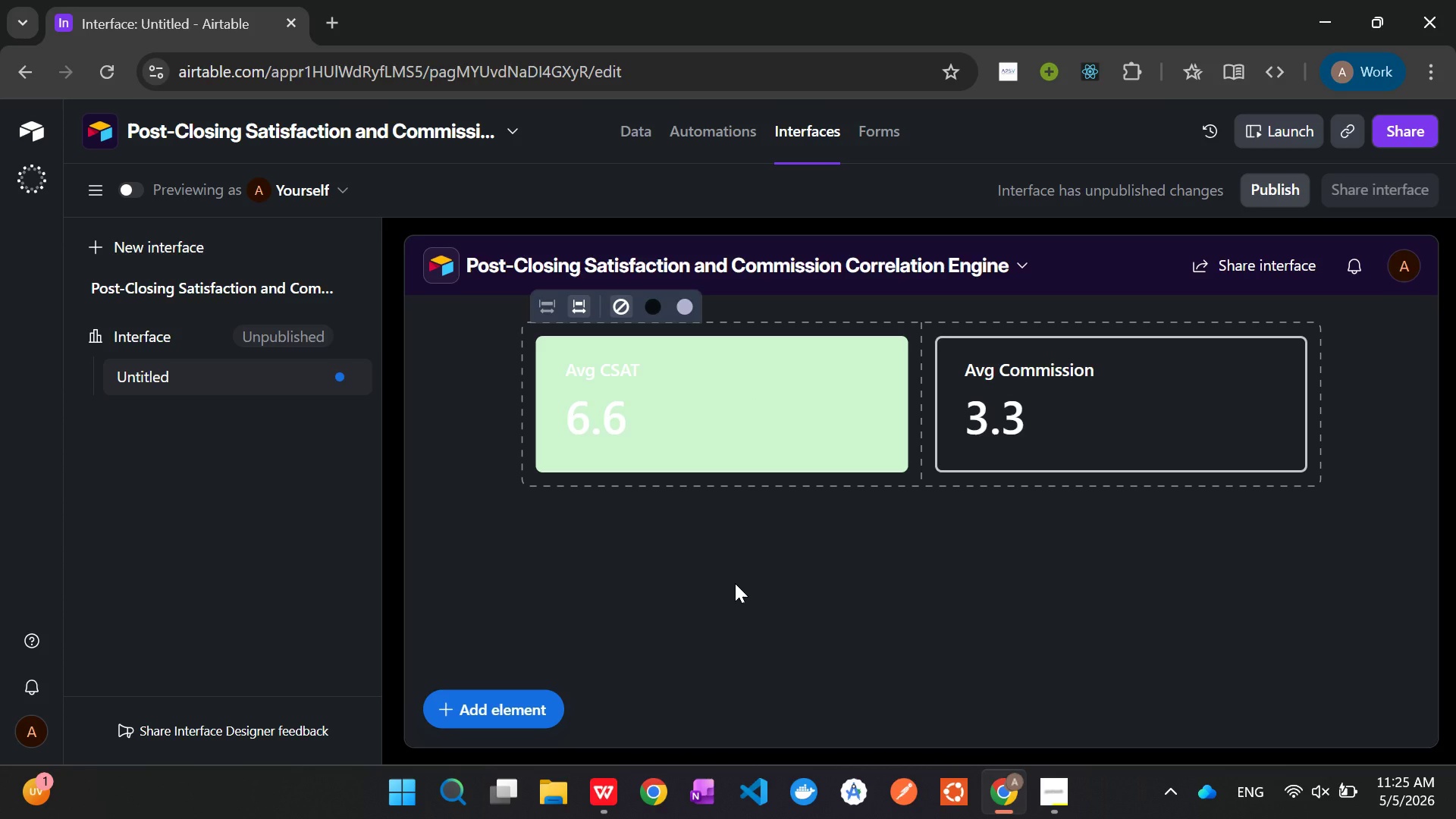 
wait(11.58)
 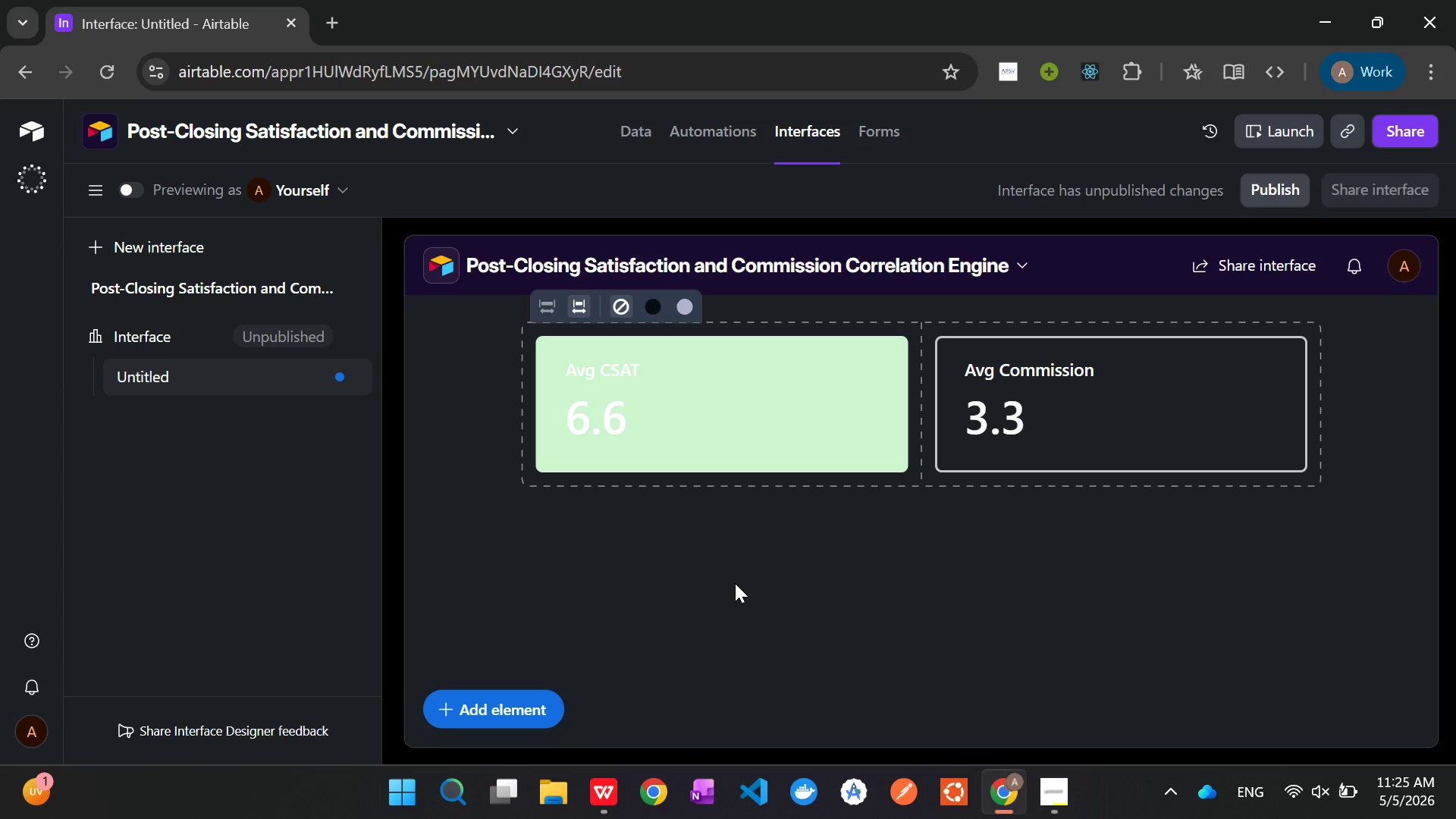 
left_click([539, 704])
 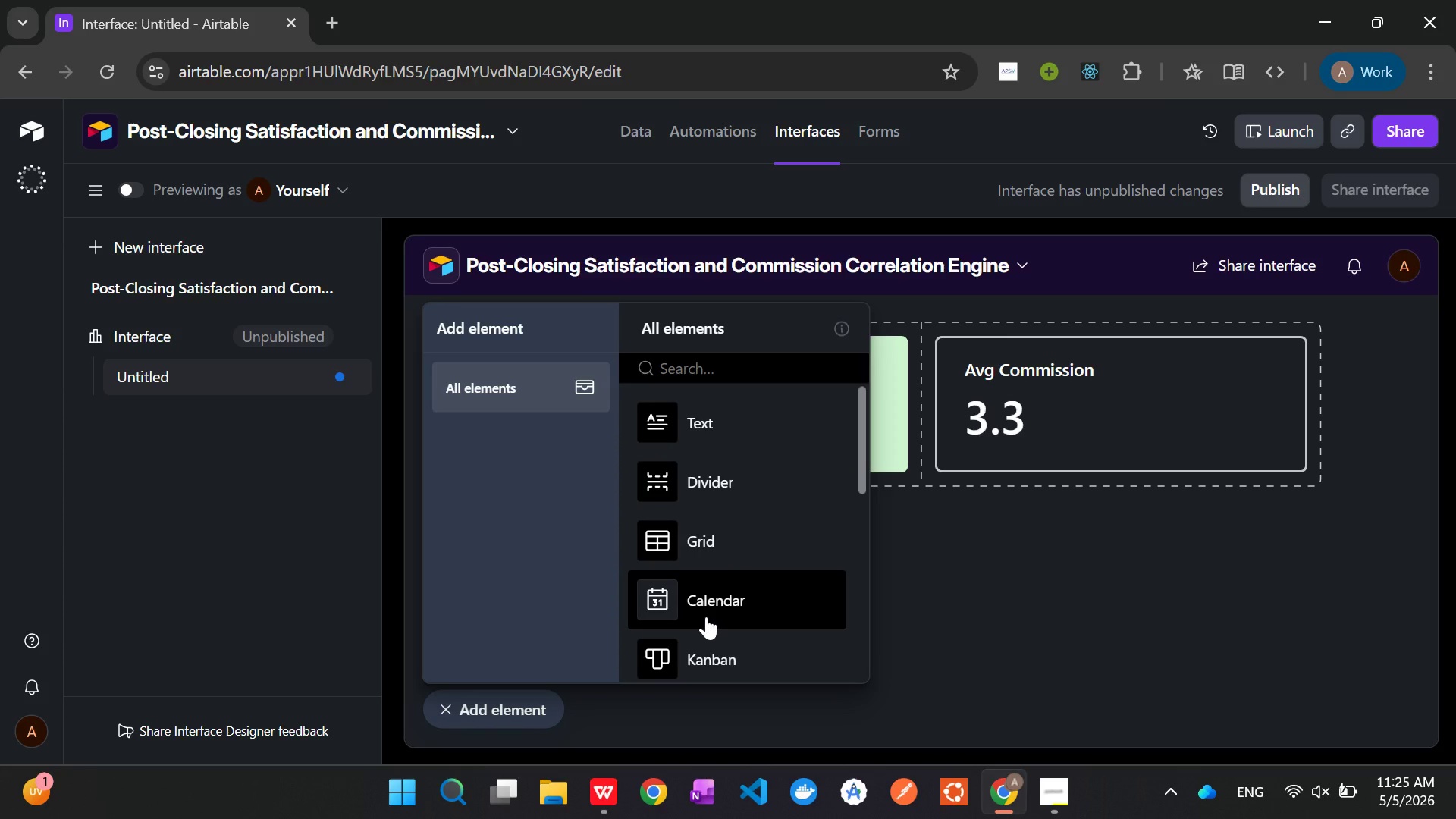 
wait(20.94)
 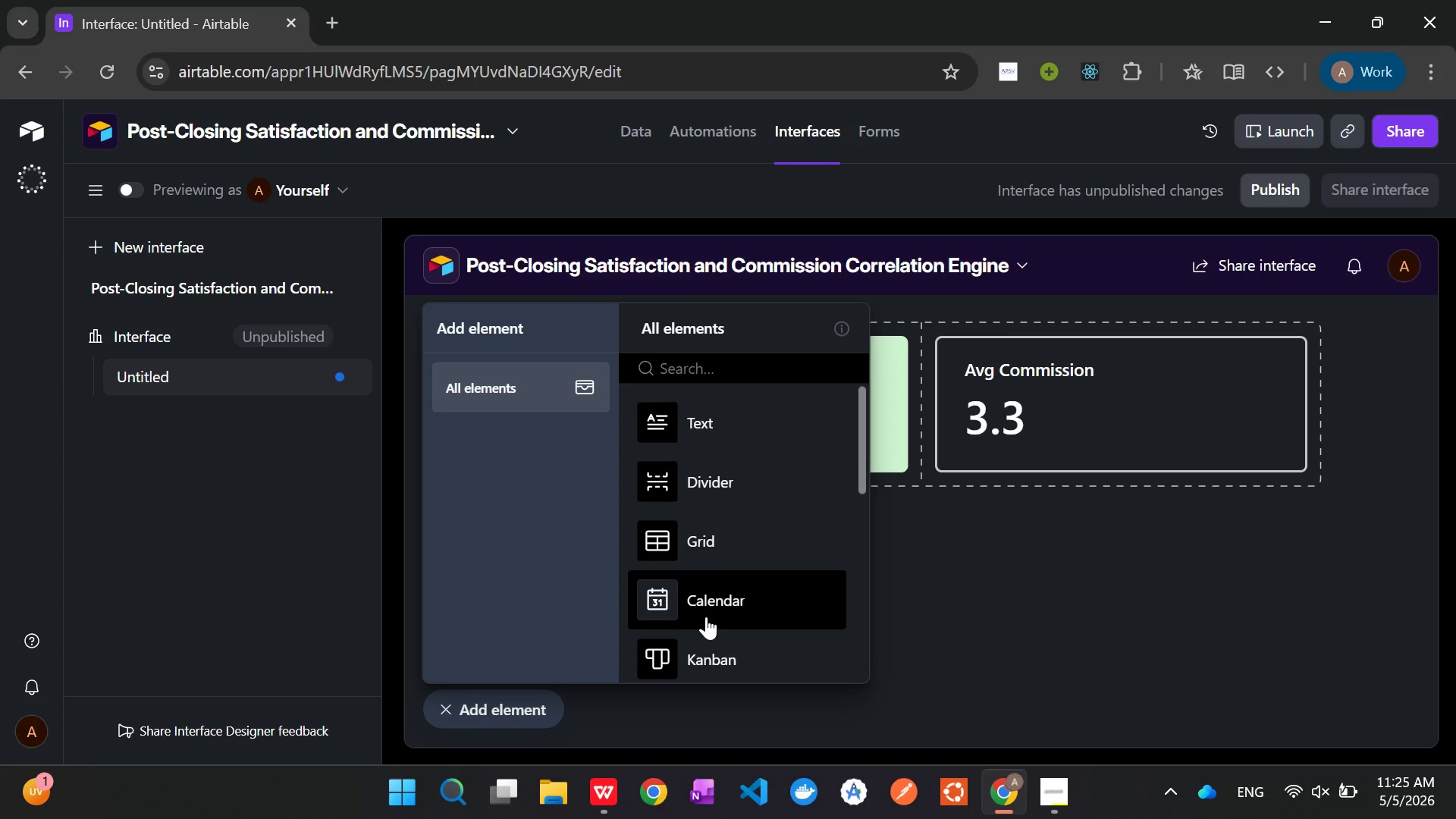 
left_click([712, 543])
 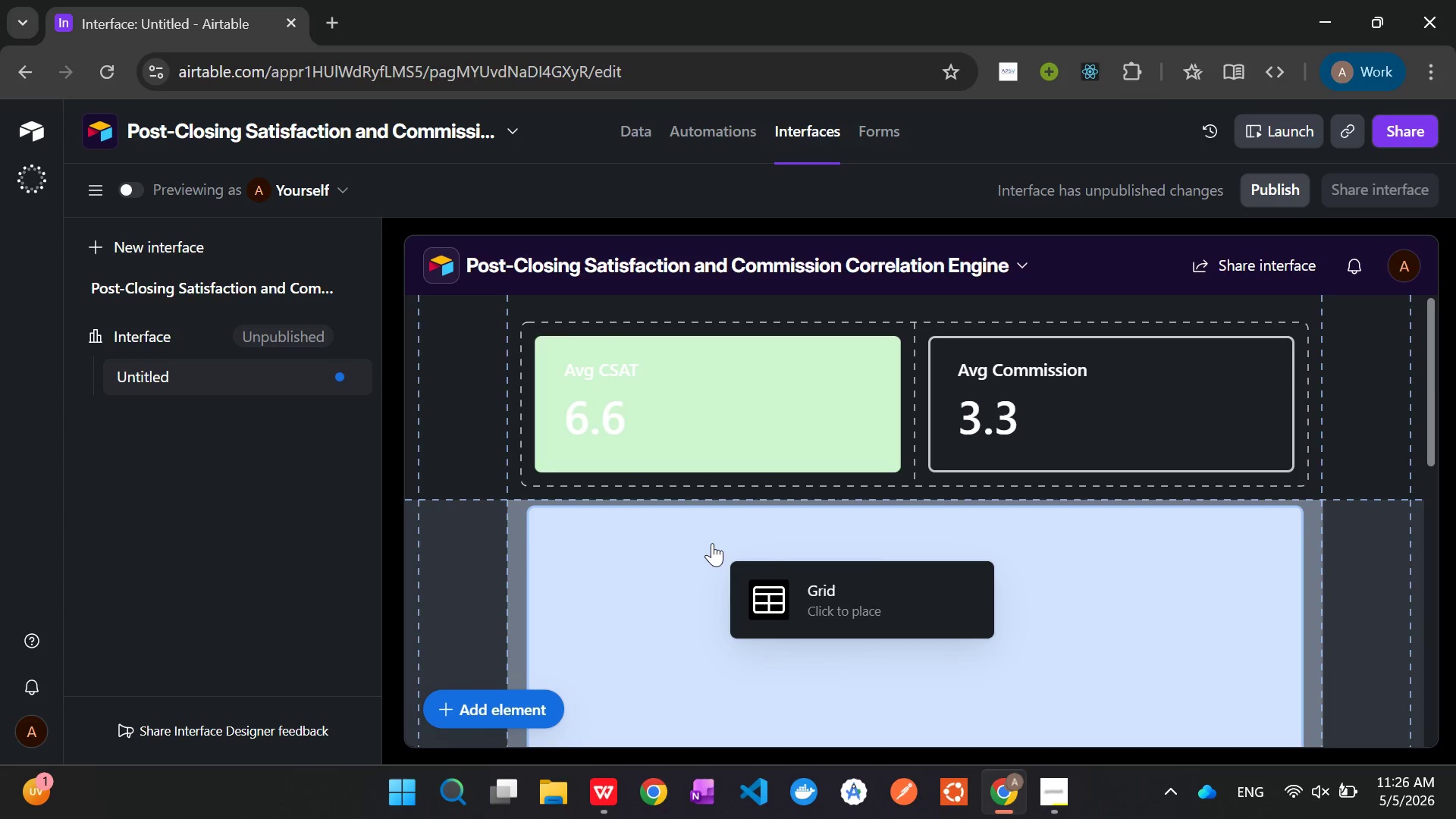 
left_click([712, 543])
 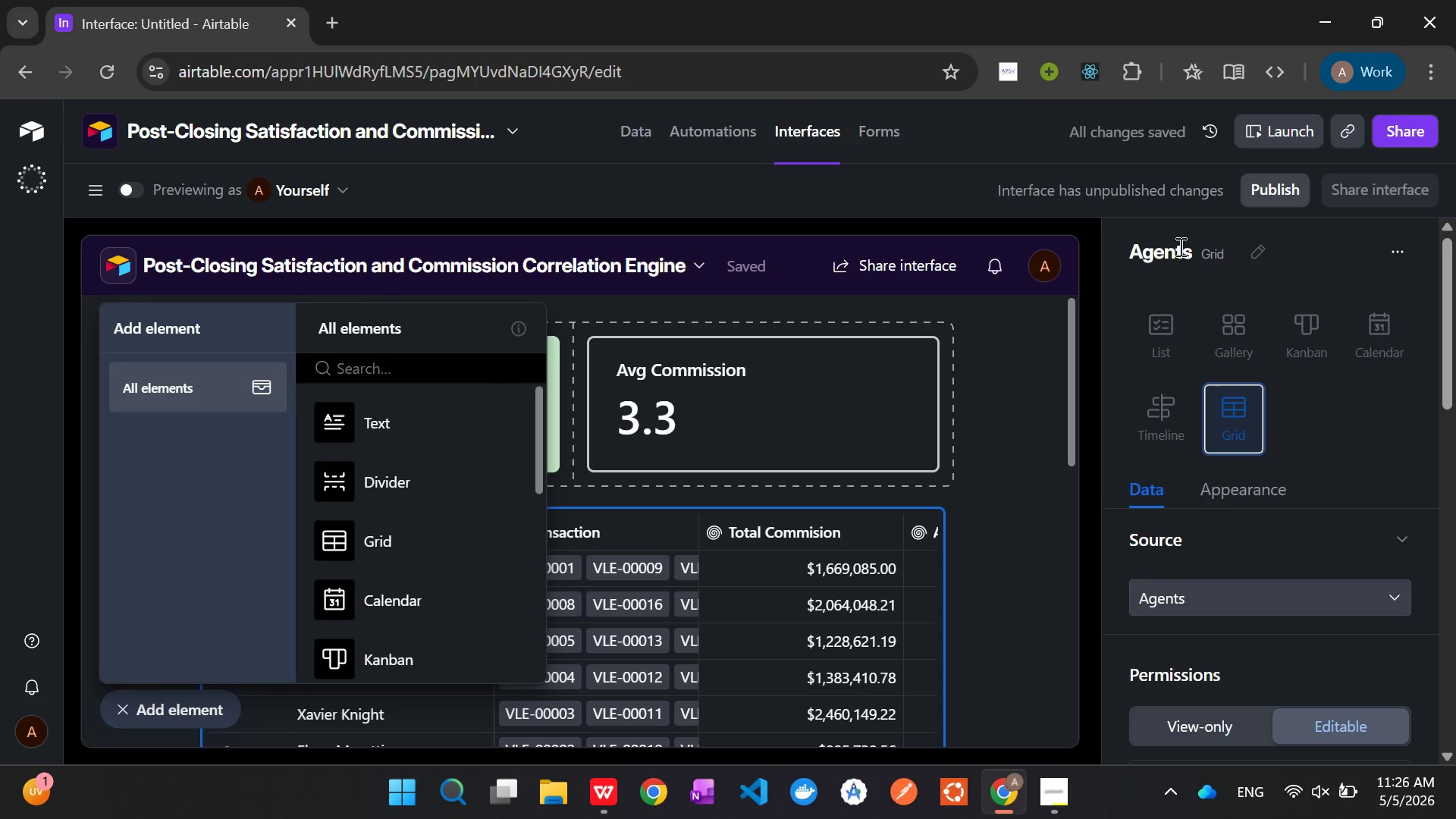 
double_click([1179, 249])
 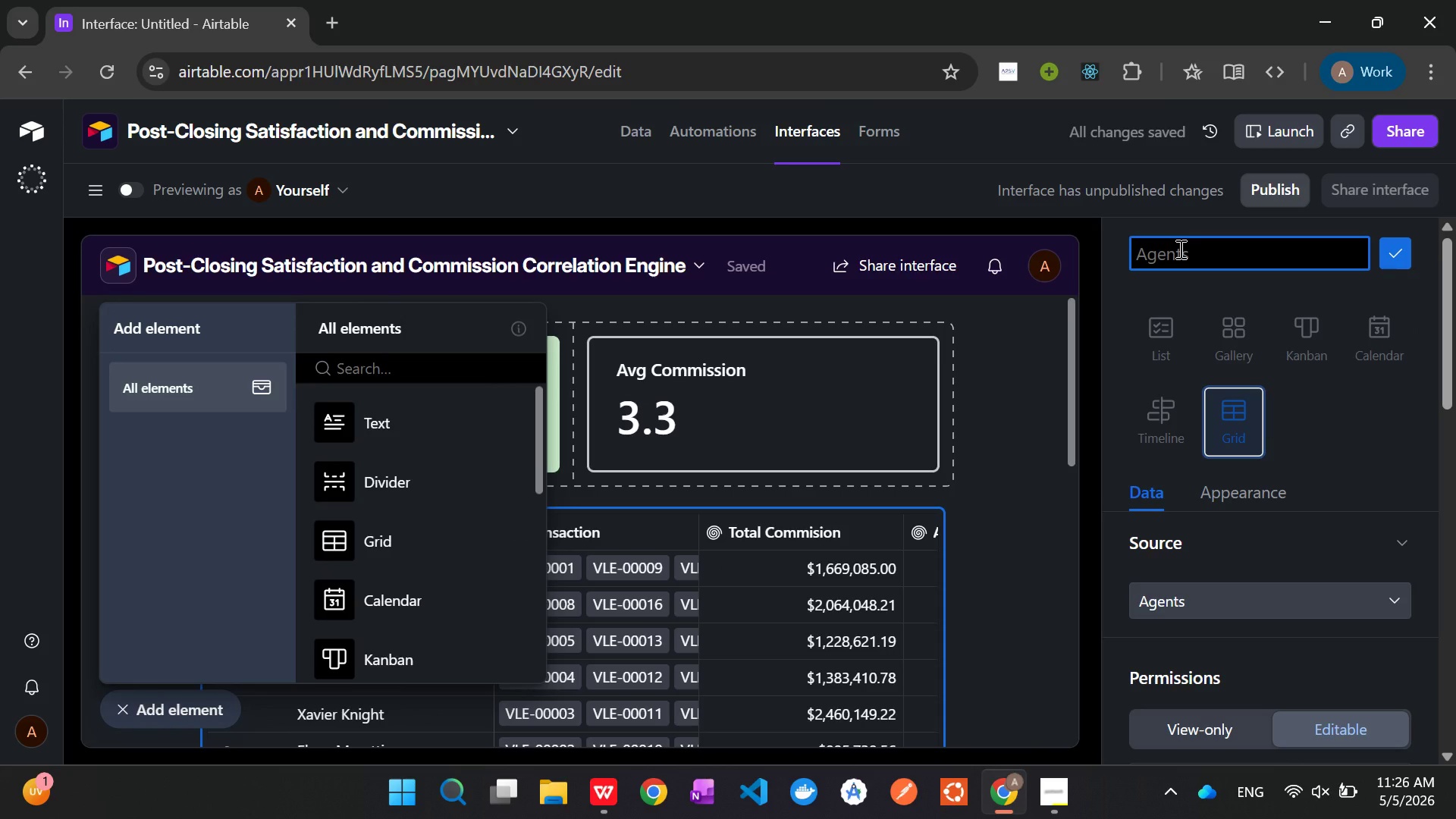 
key(Backspace)
type(Leaderboard)
 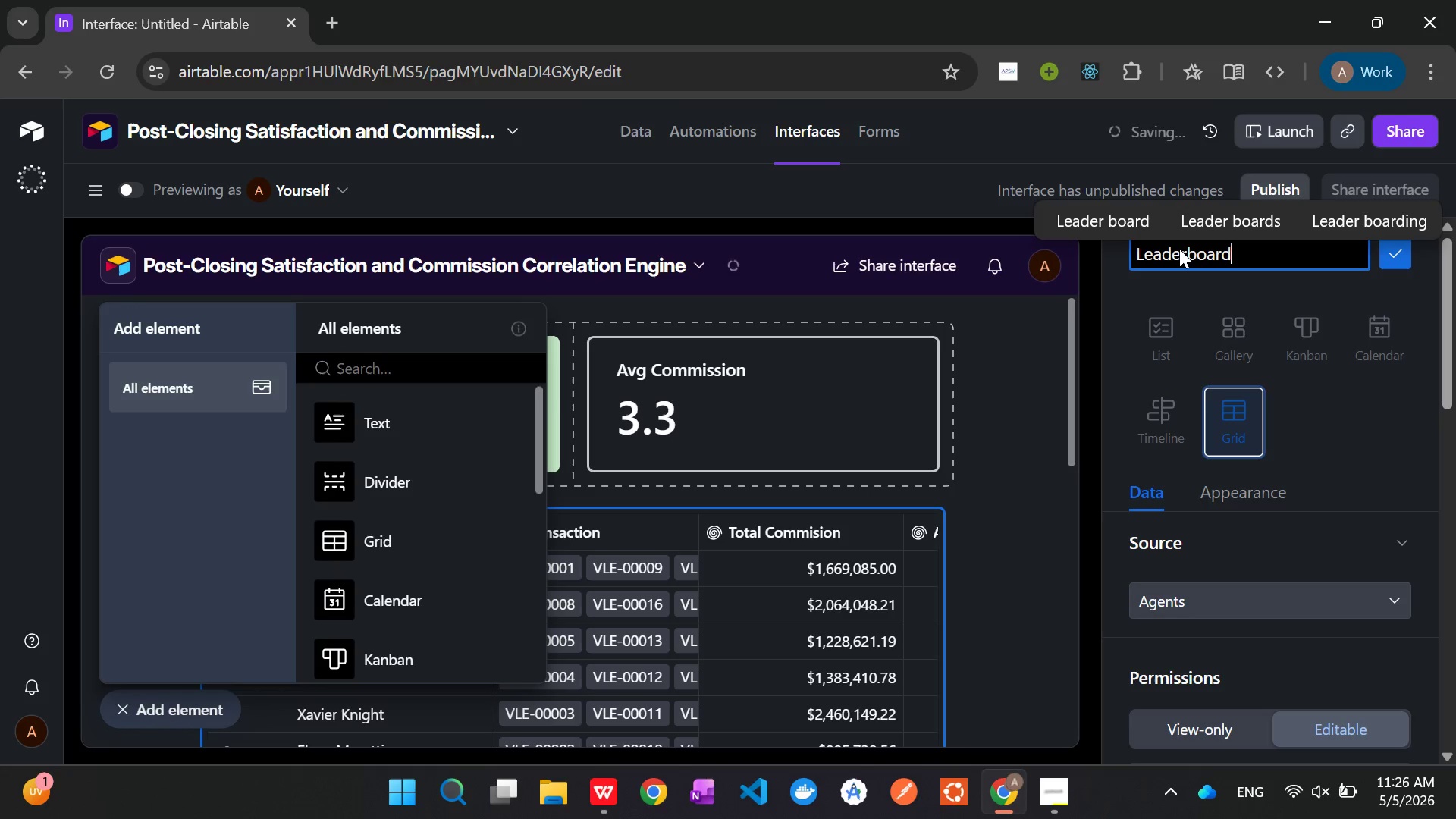 
left_click([1376, 468])
 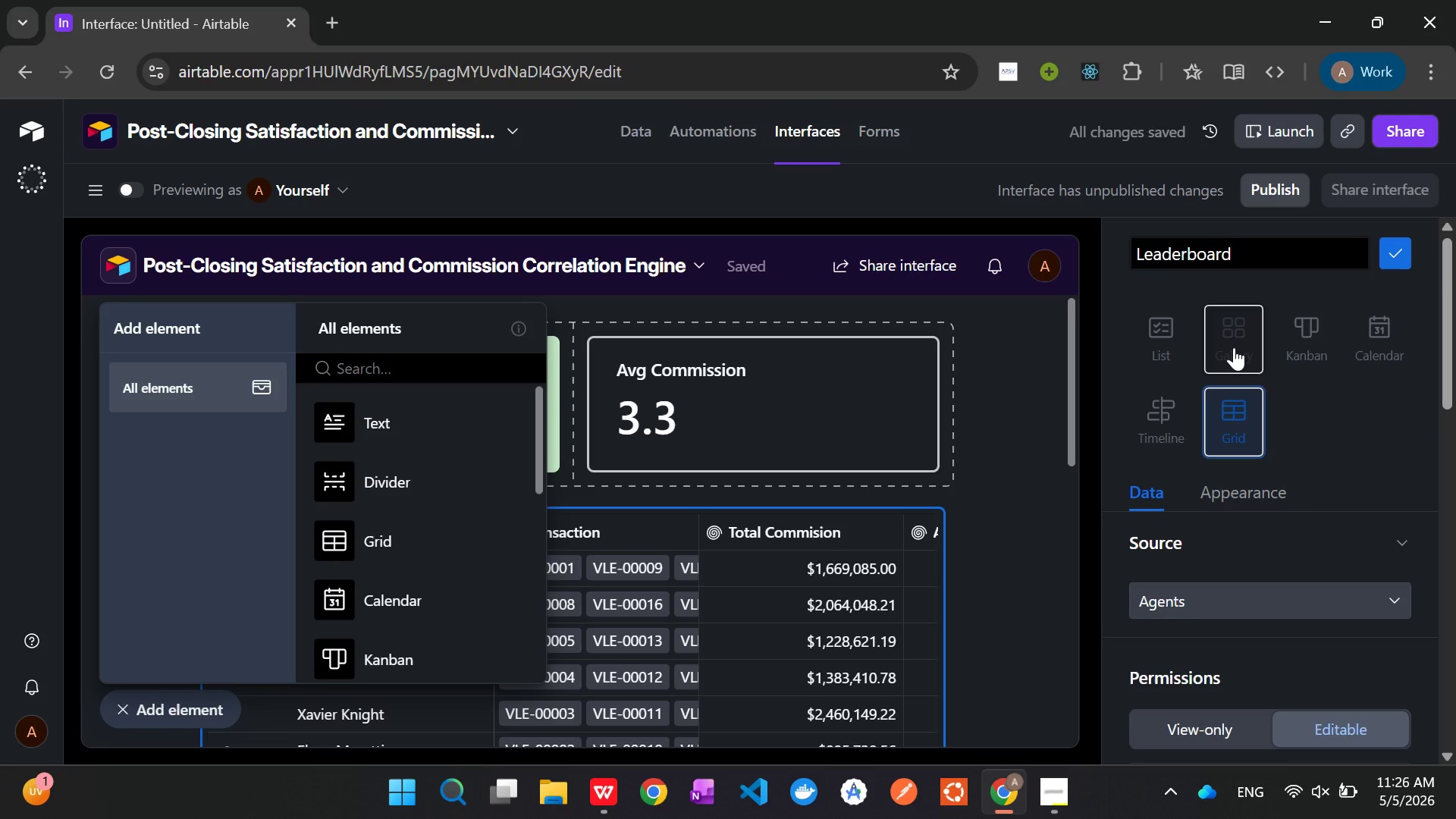 
left_click([1234, 347])
 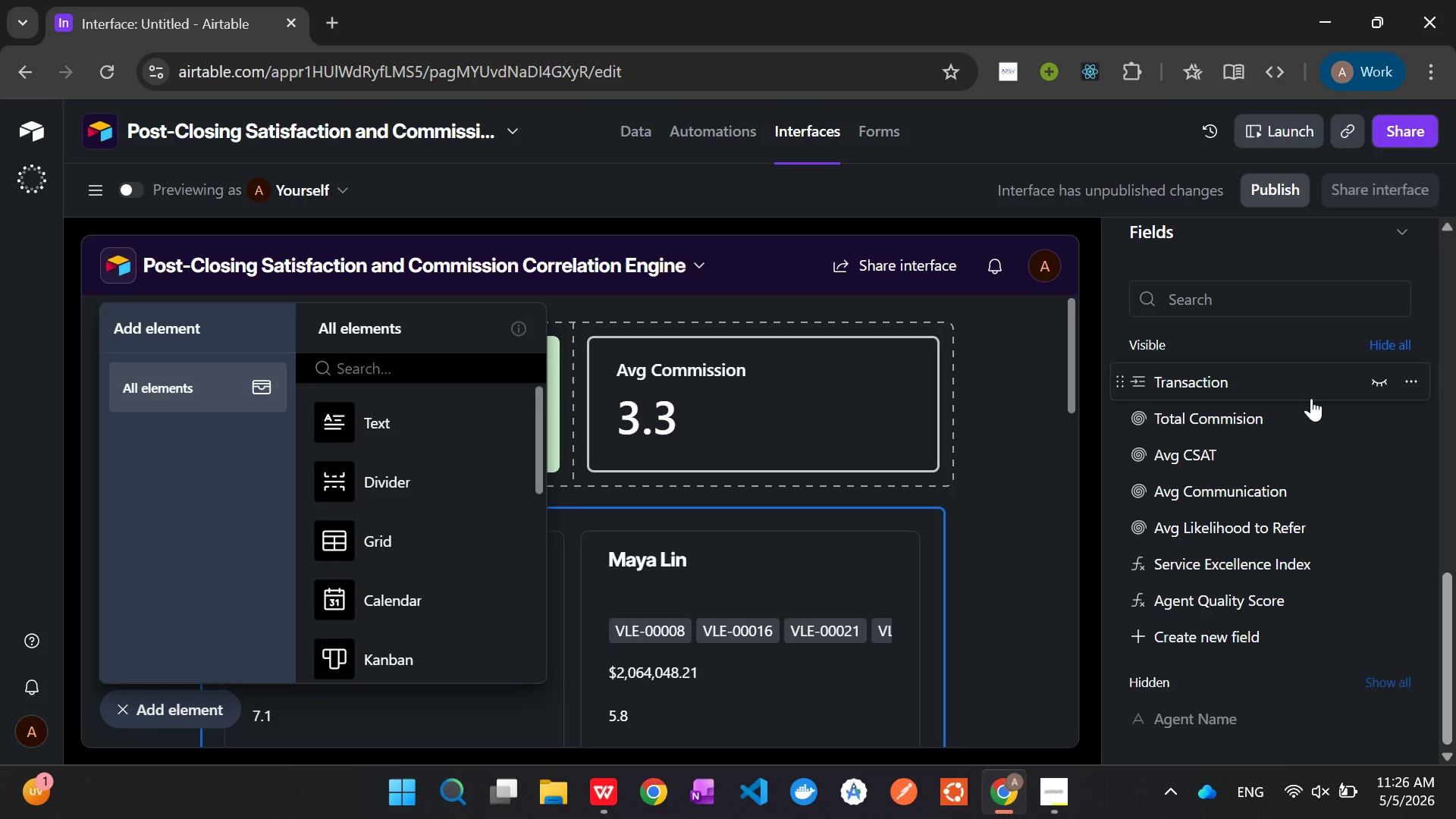 
wait(24.91)
 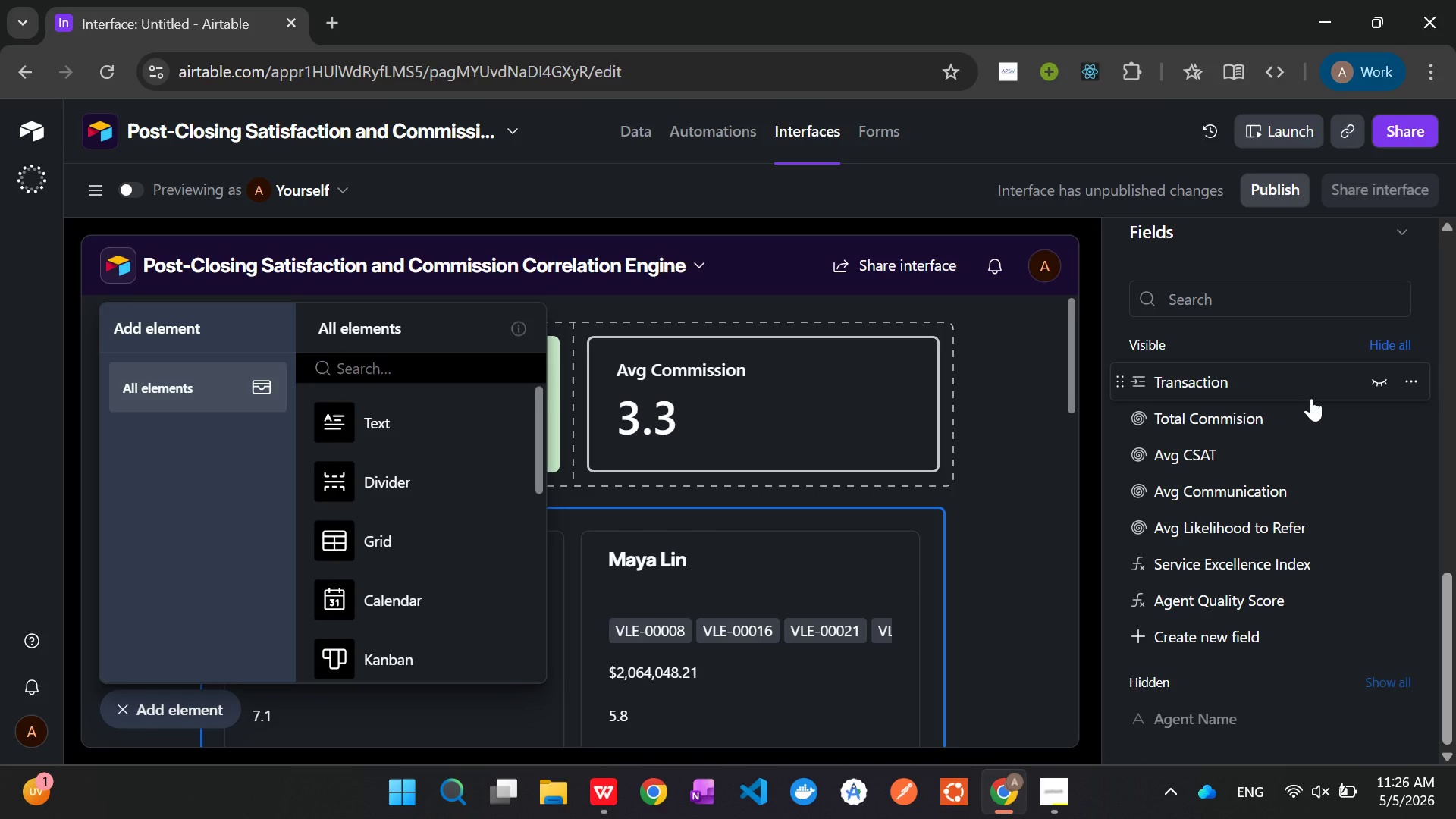 
left_click([1380, 378])
 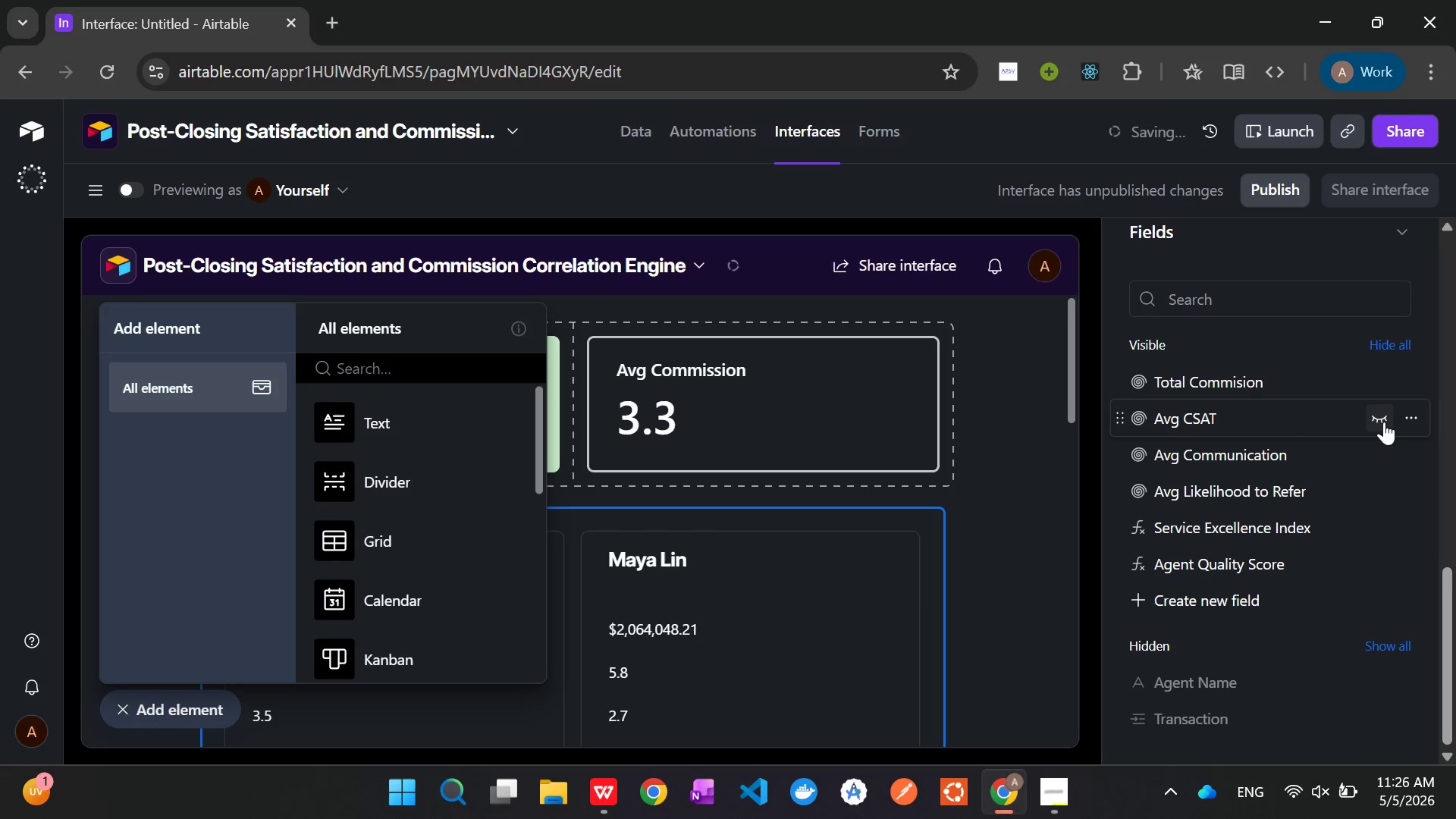 
left_click([1385, 421])
 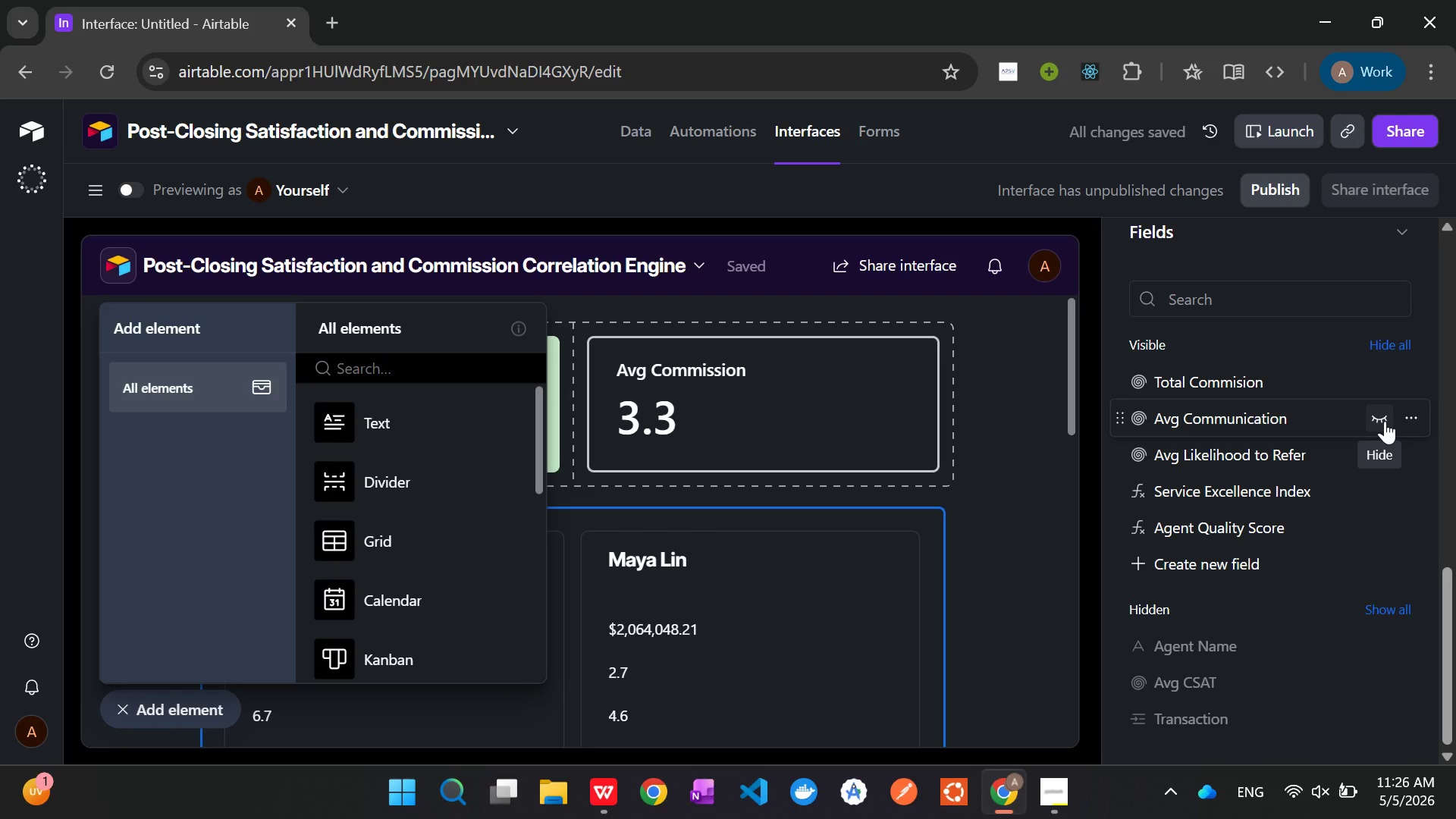 
wait(10.88)
 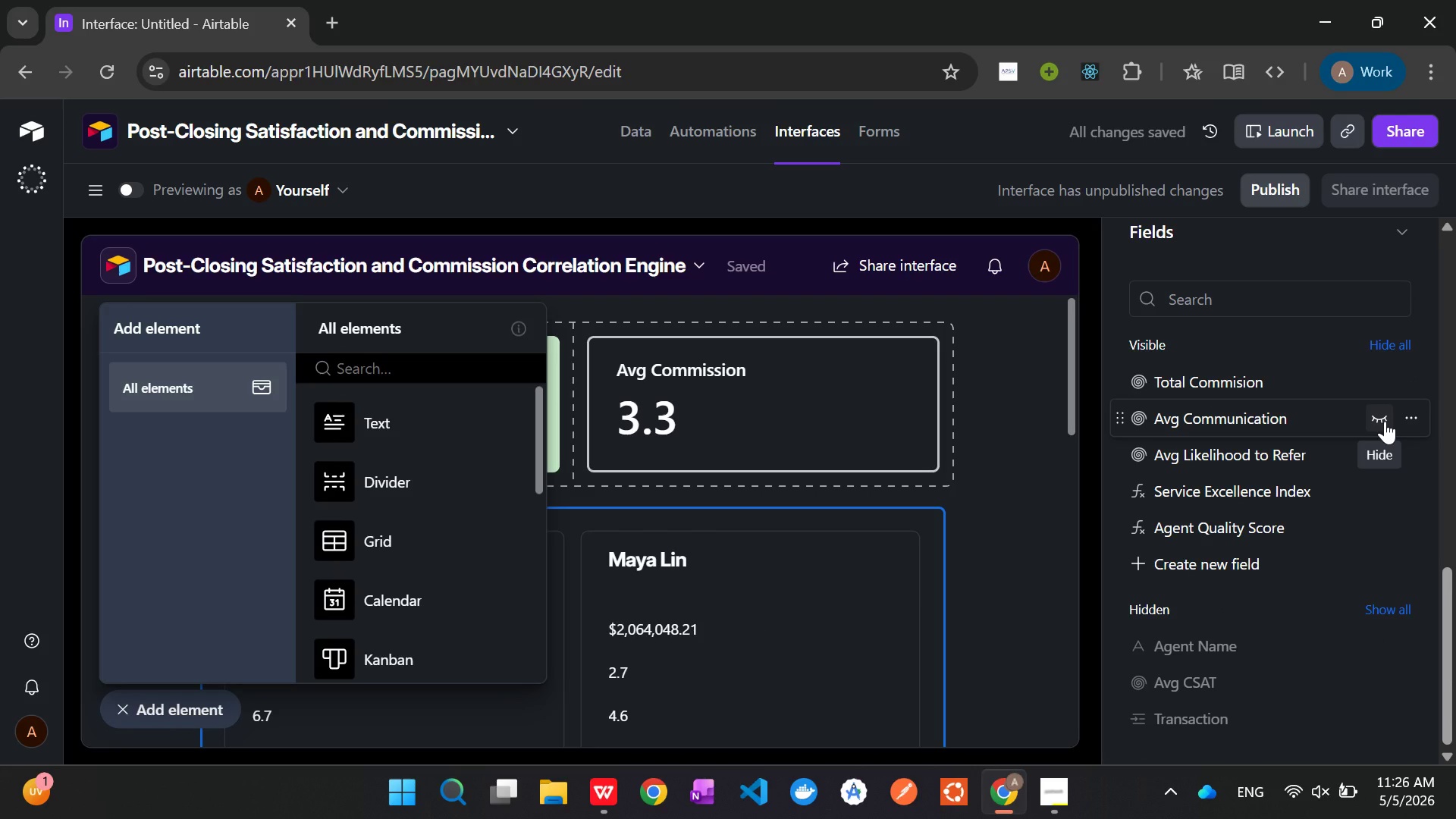 
left_click([1374, 645])
 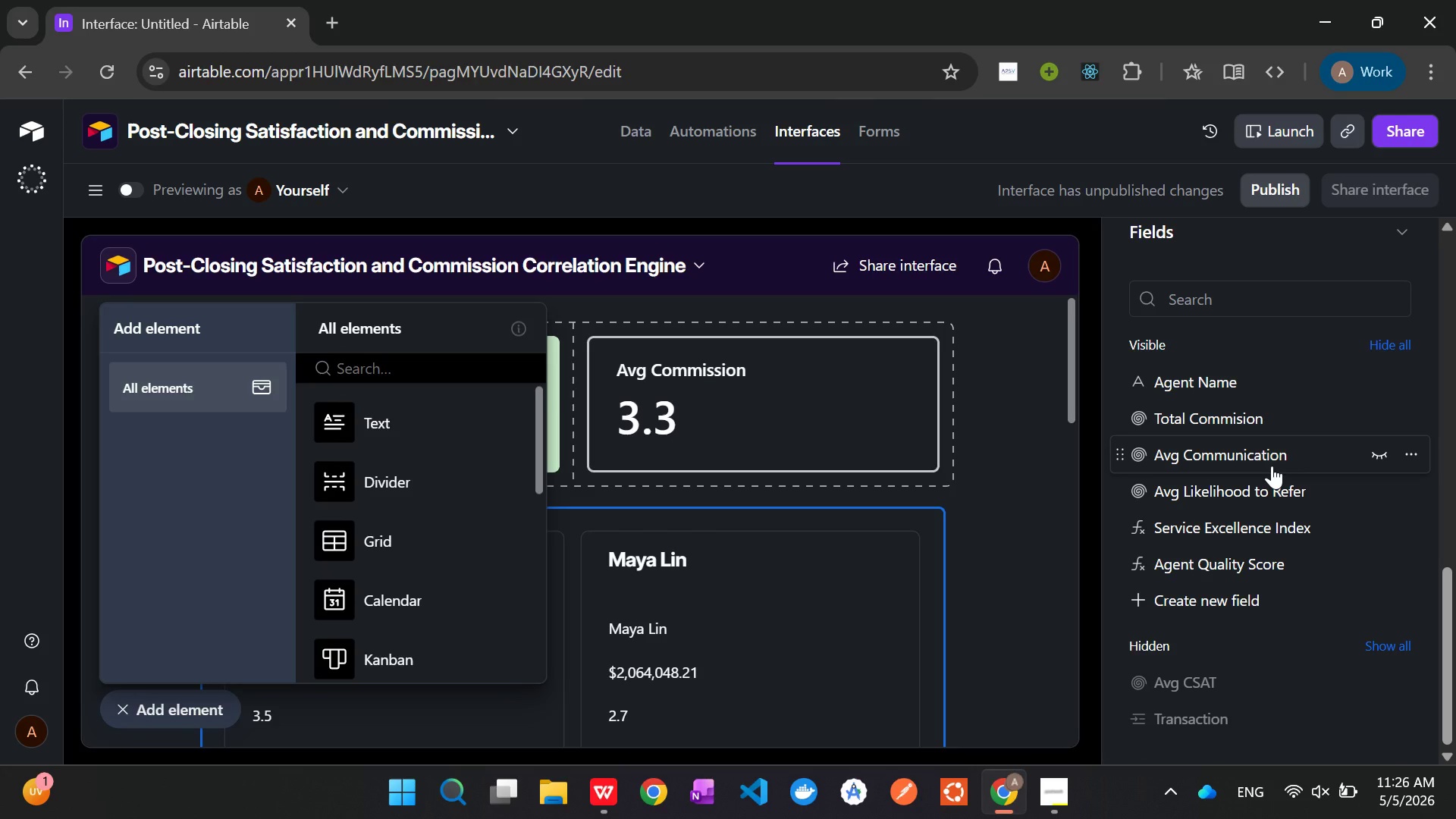 
wait(12.24)
 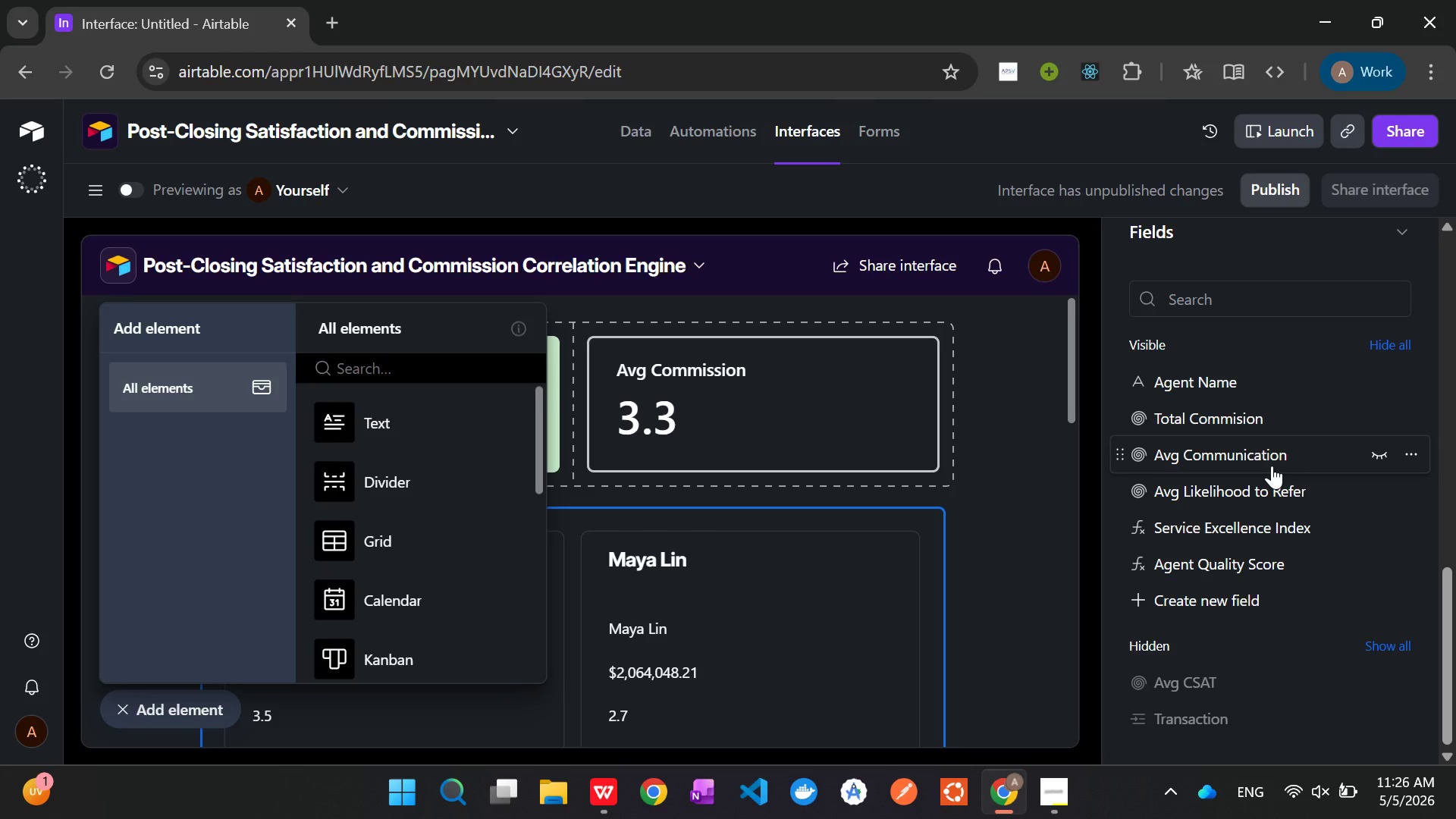 
left_click([1385, 455])
 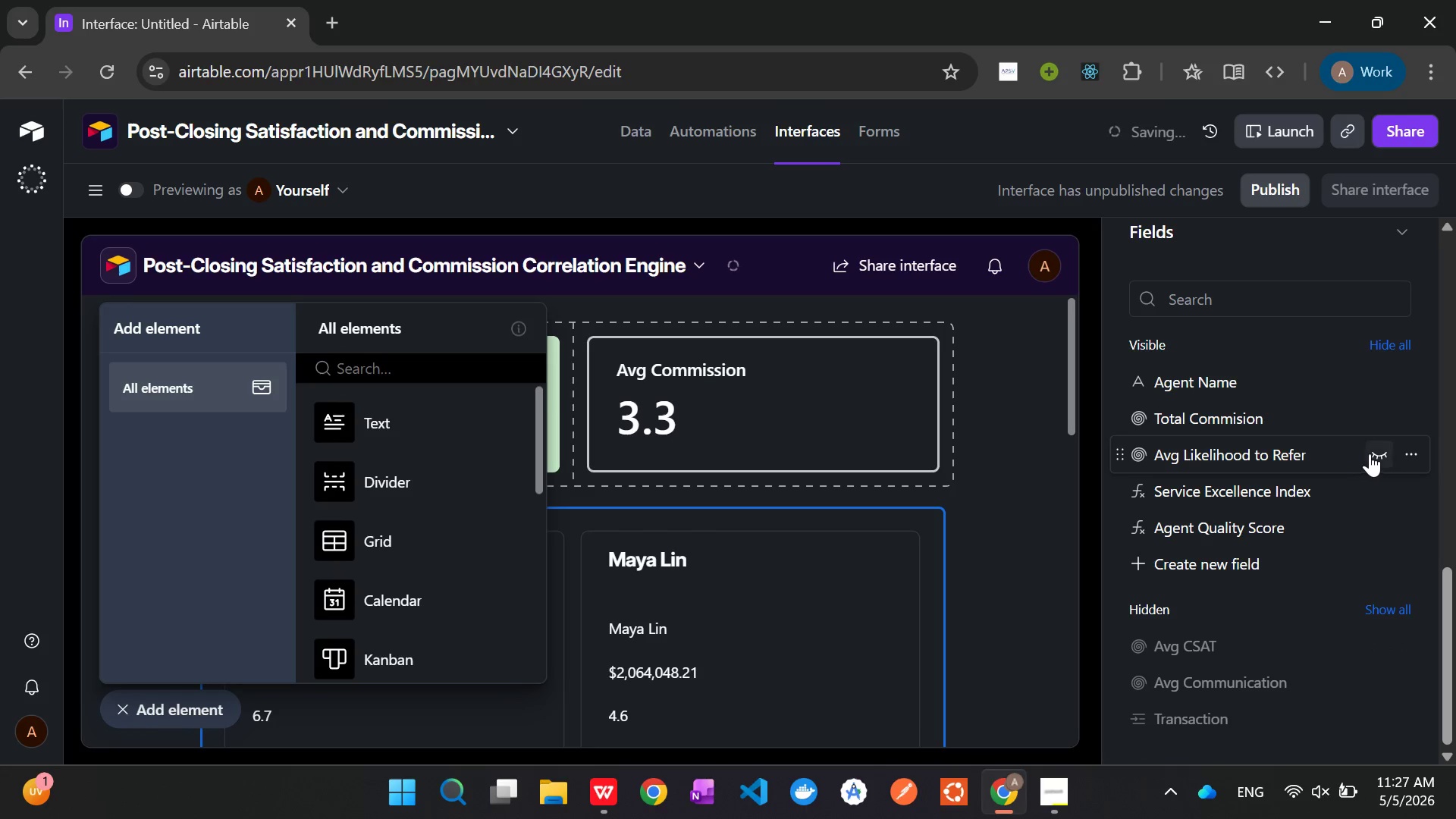 
left_click([1372, 453])
 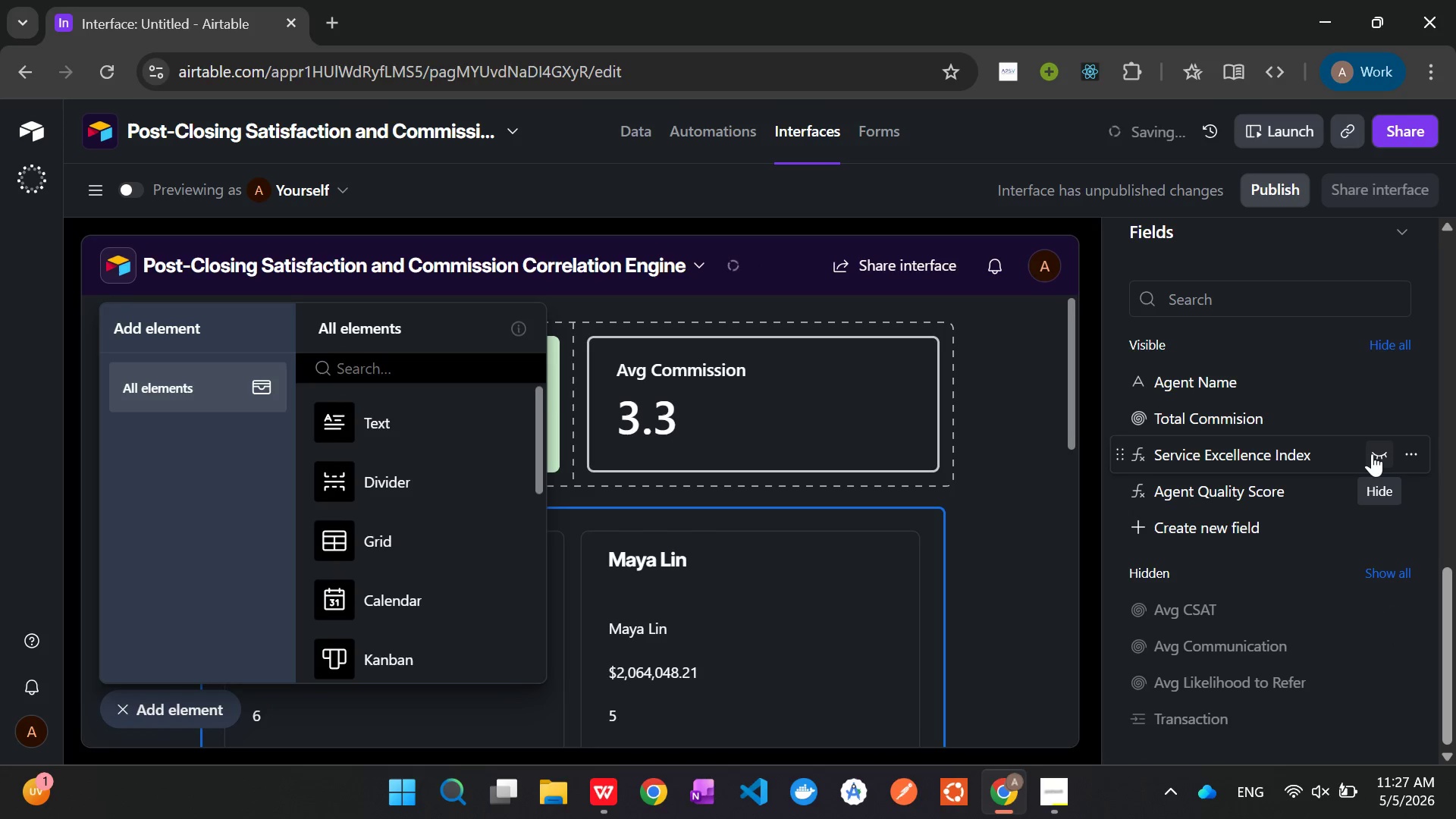 
left_click([1372, 453])
 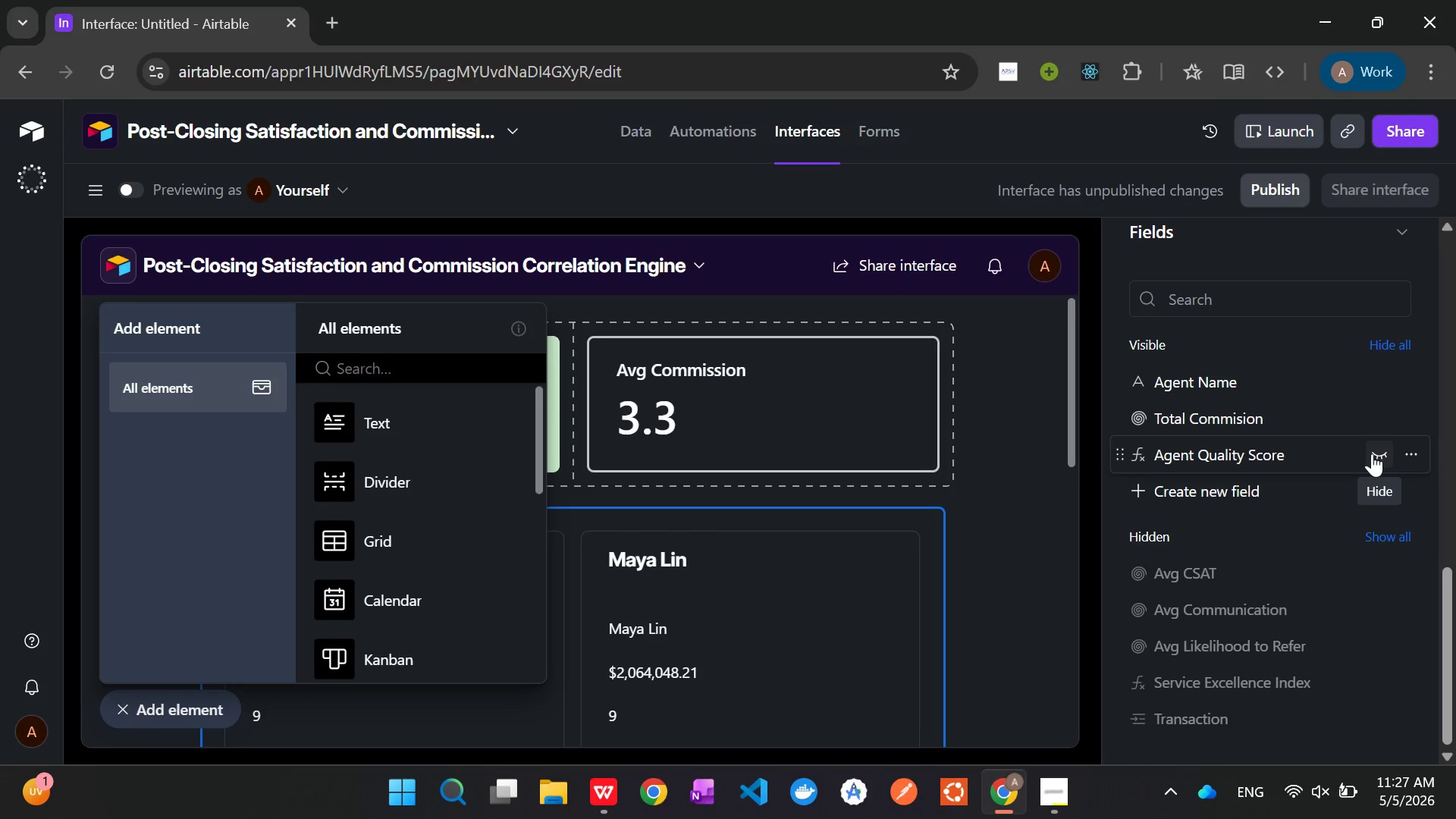 
wait(34.56)
 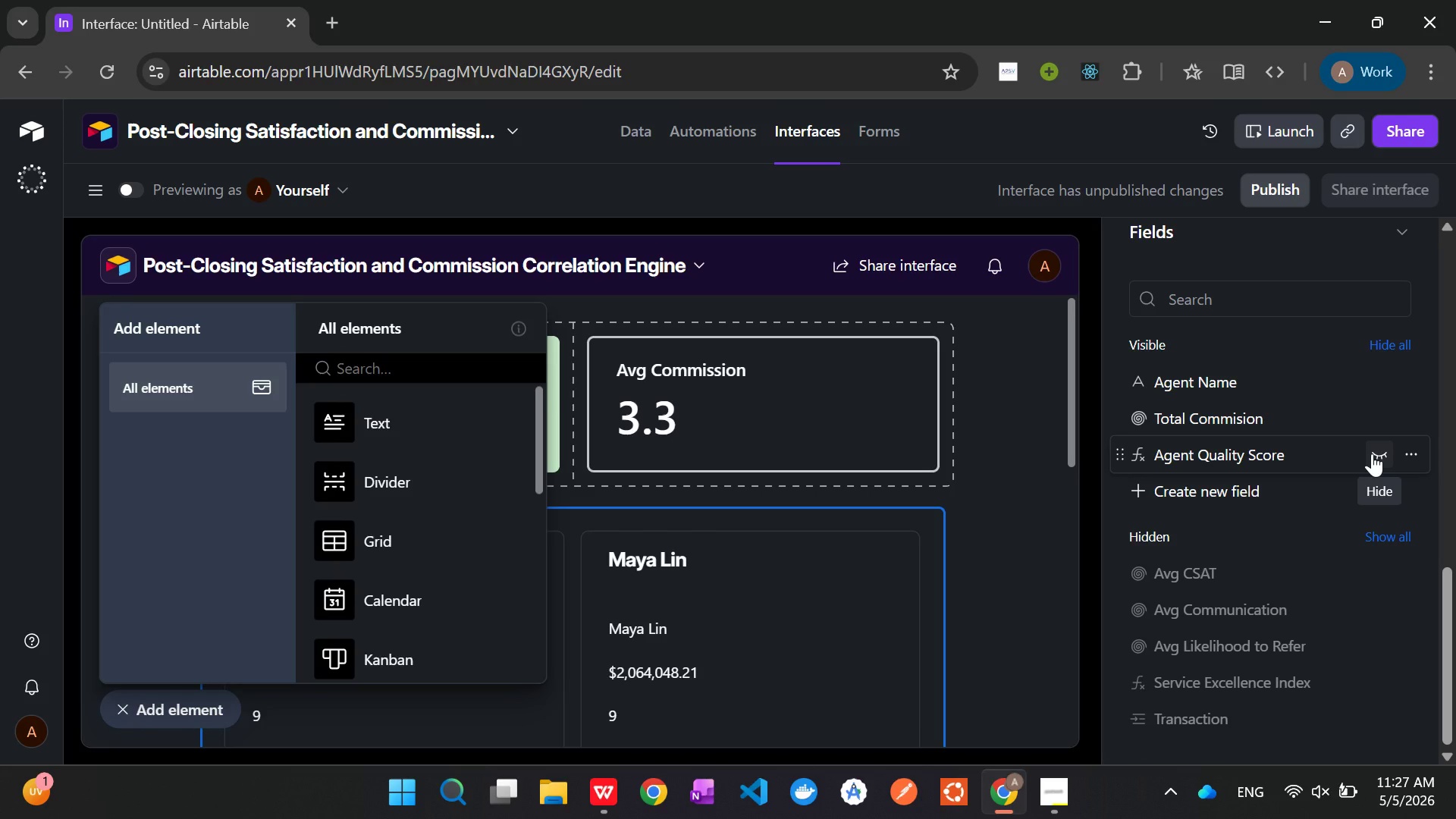 
left_click([1034, 608])
 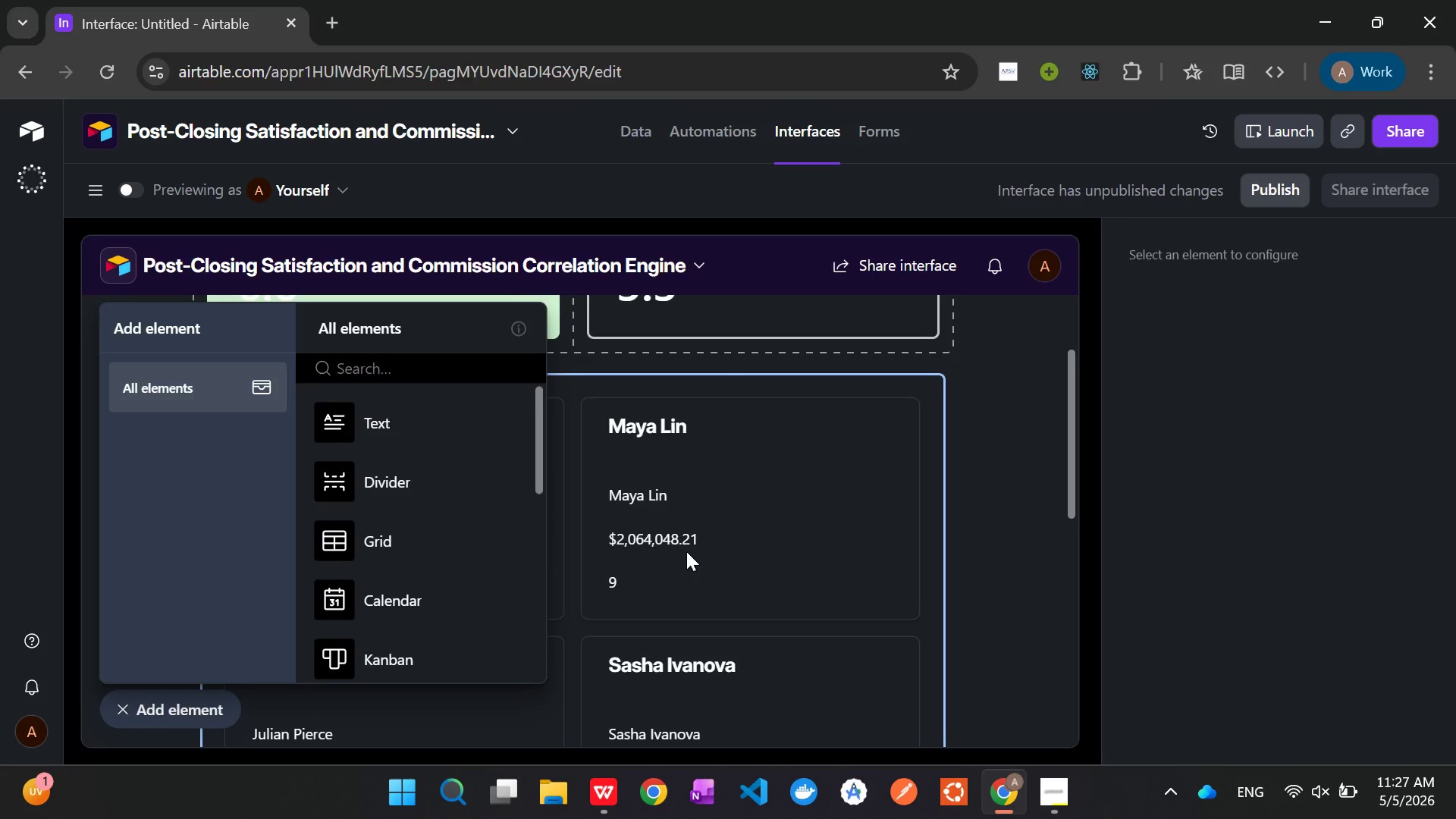 
left_click([686, 551])
 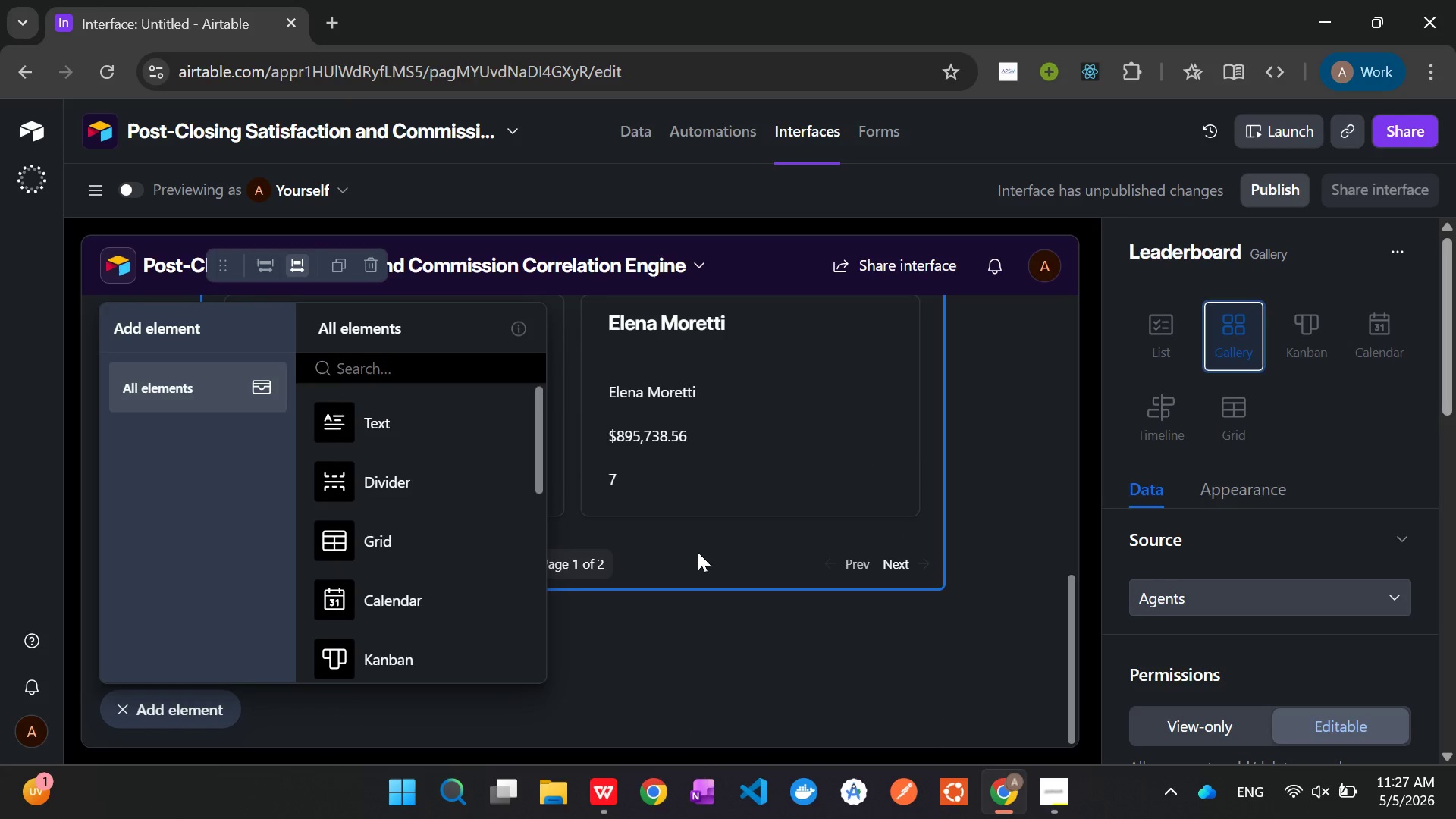 
left_click([899, 566])
 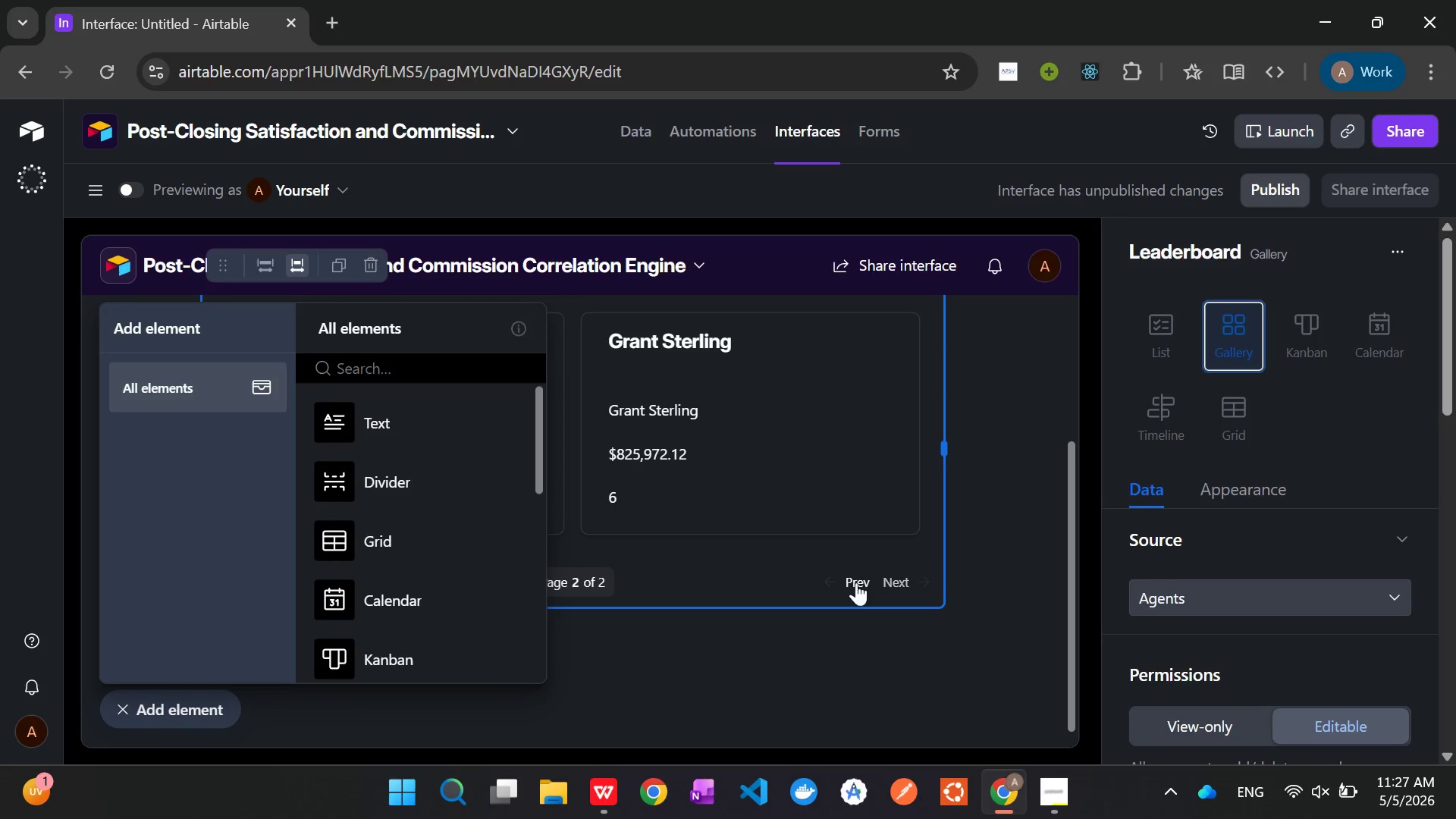 
left_click([856, 583])
 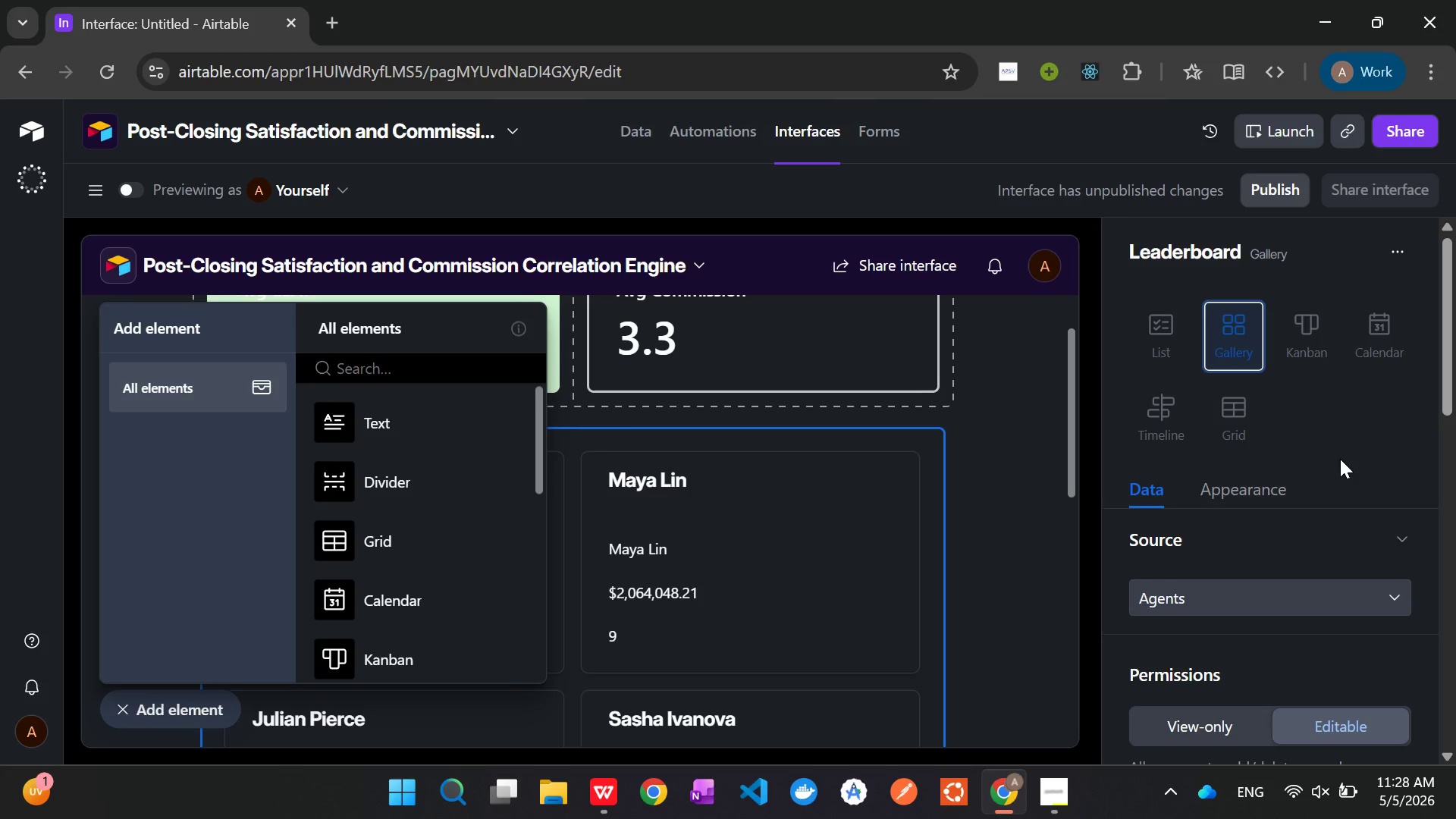 
wait(13.56)
 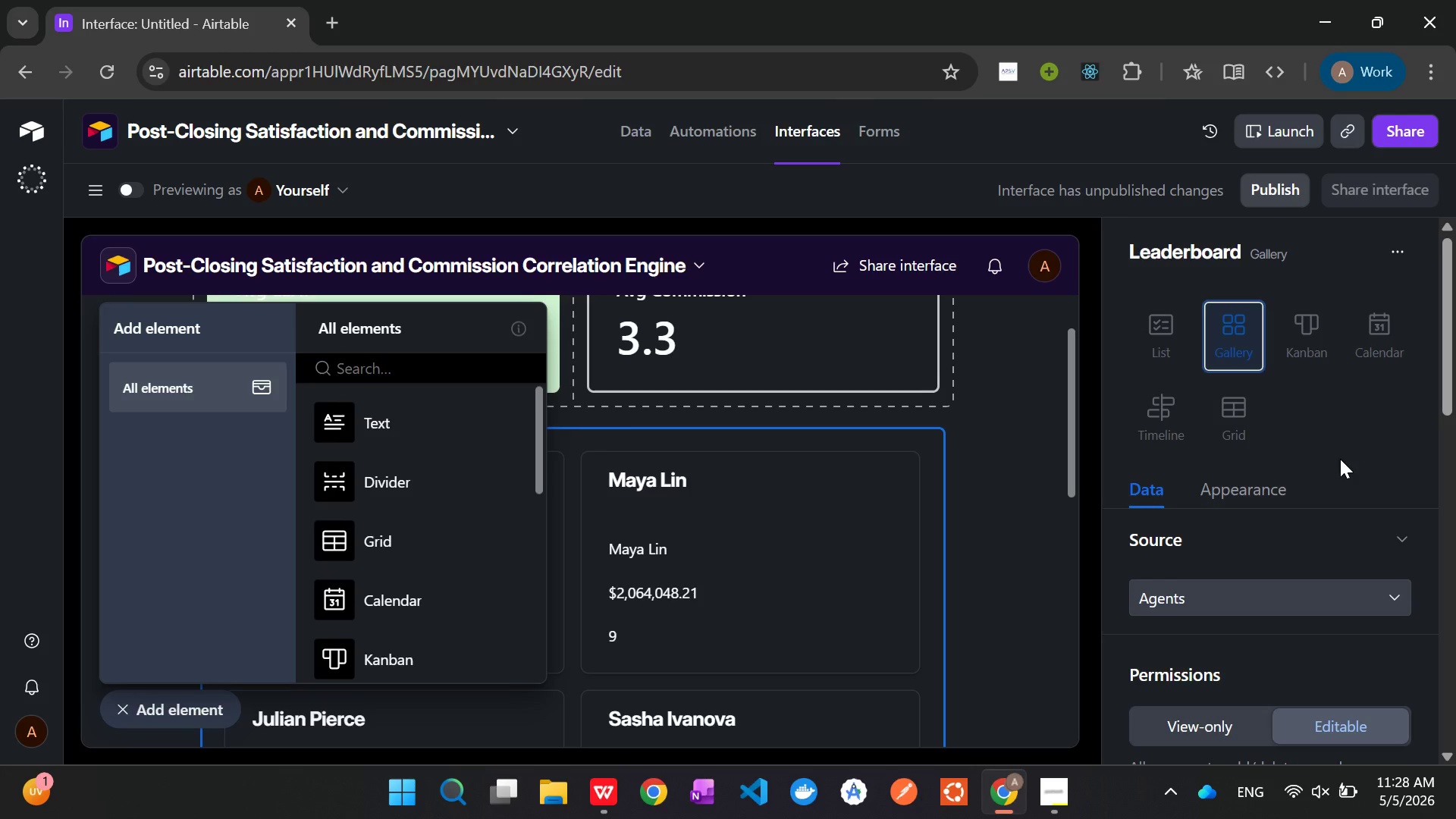 
left_click([739, 657])
 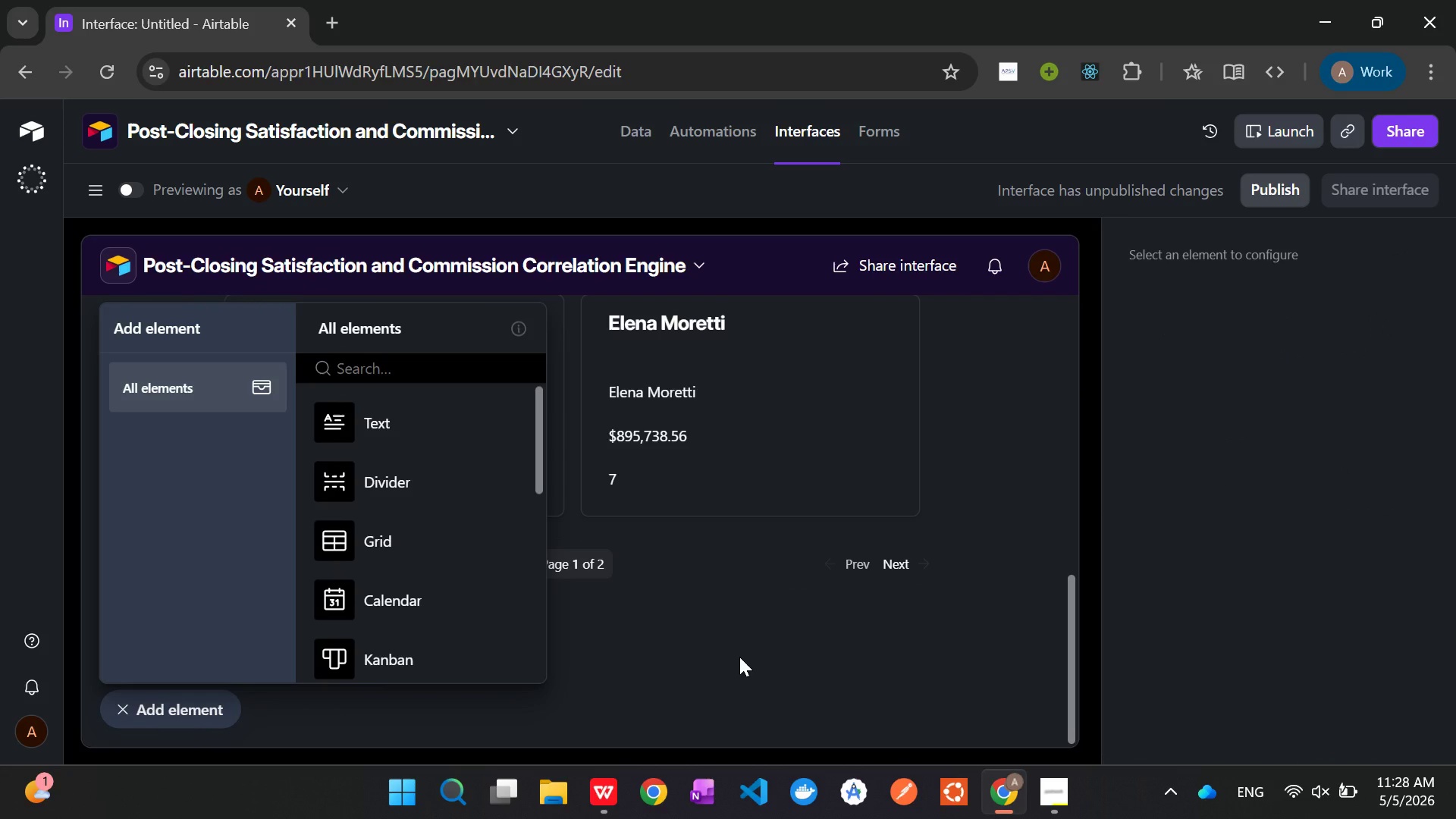 
wait(7.59)
 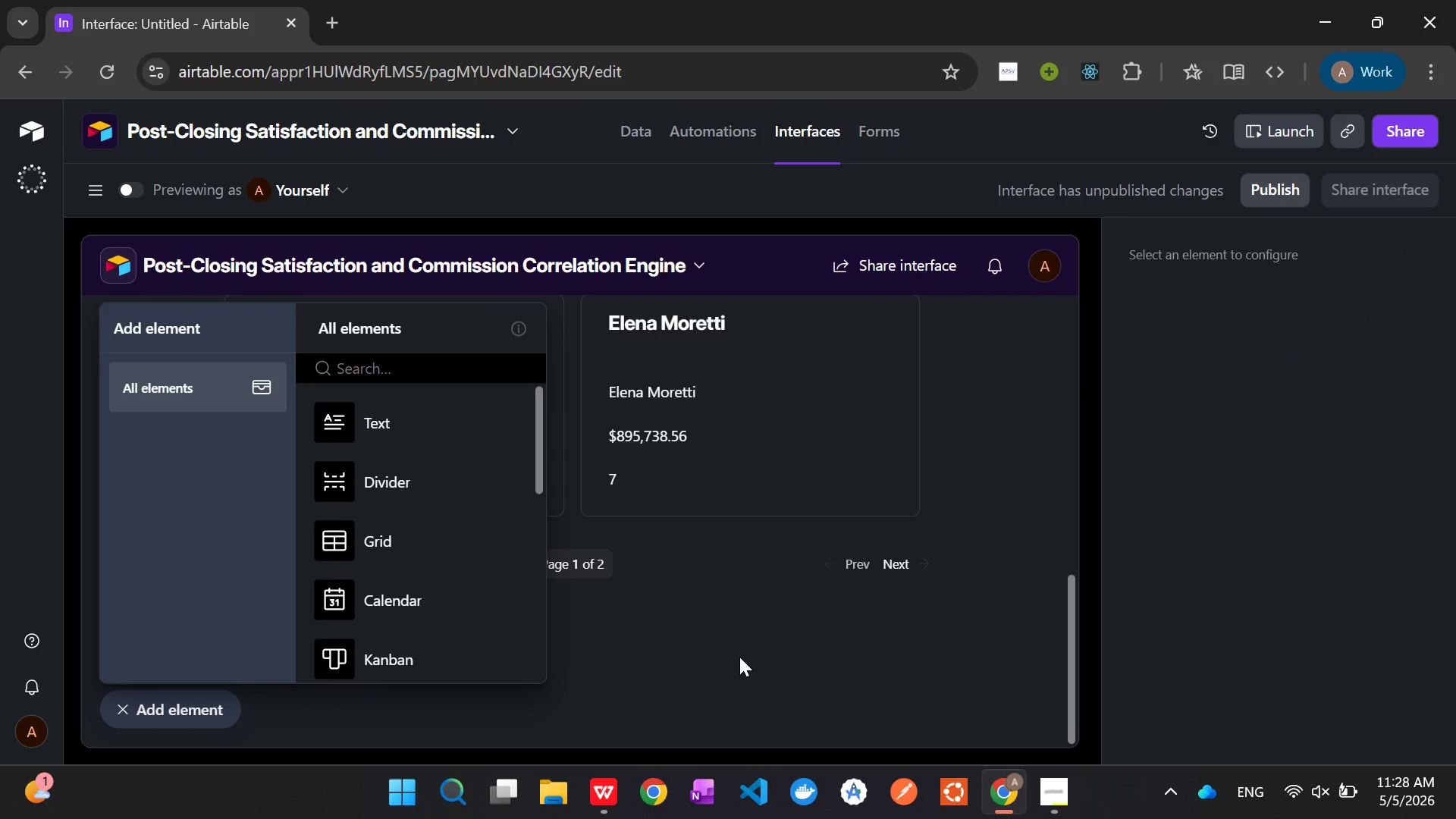 
left_click([143, 713])
 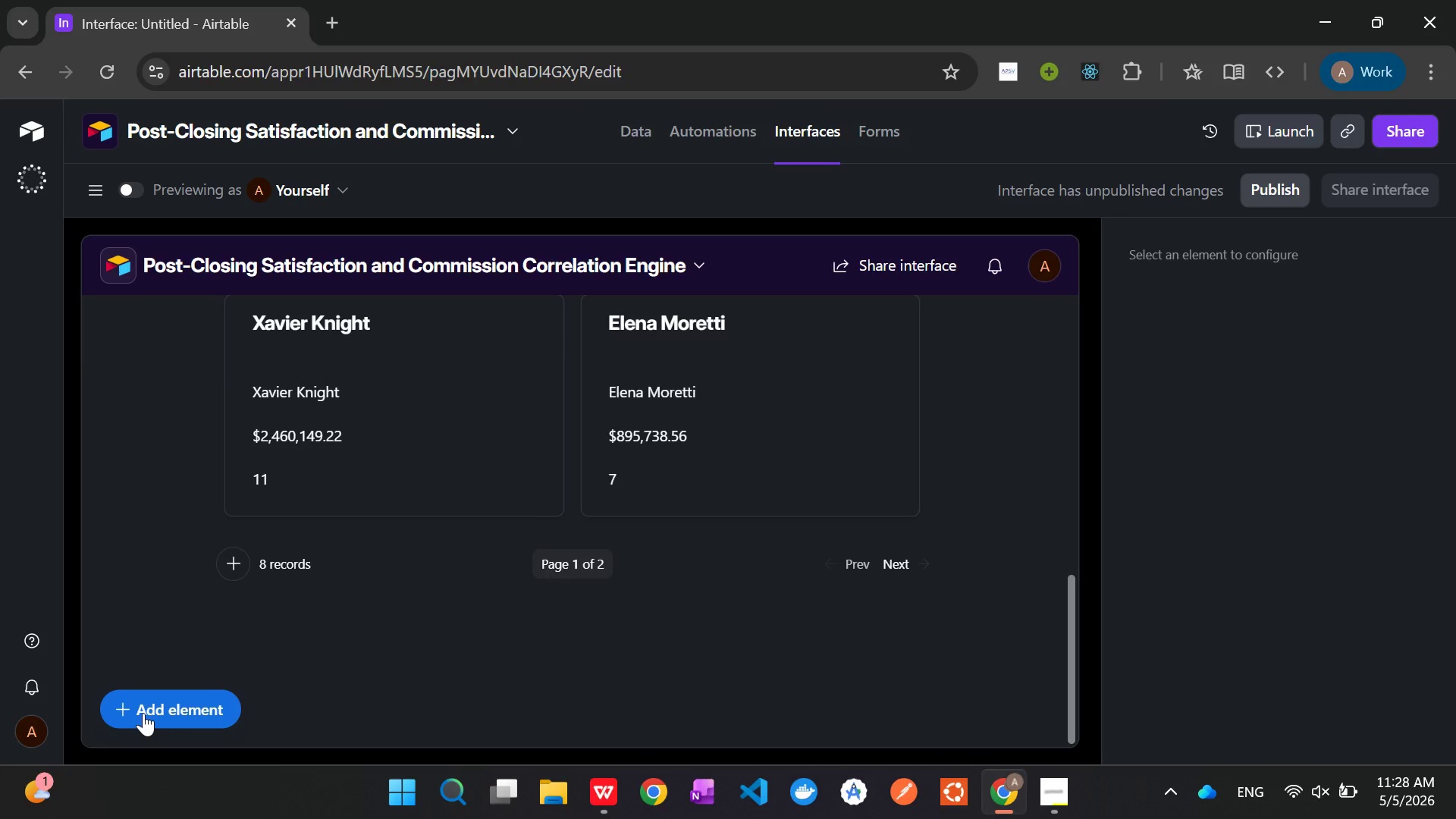 
left_click([143, 713])
 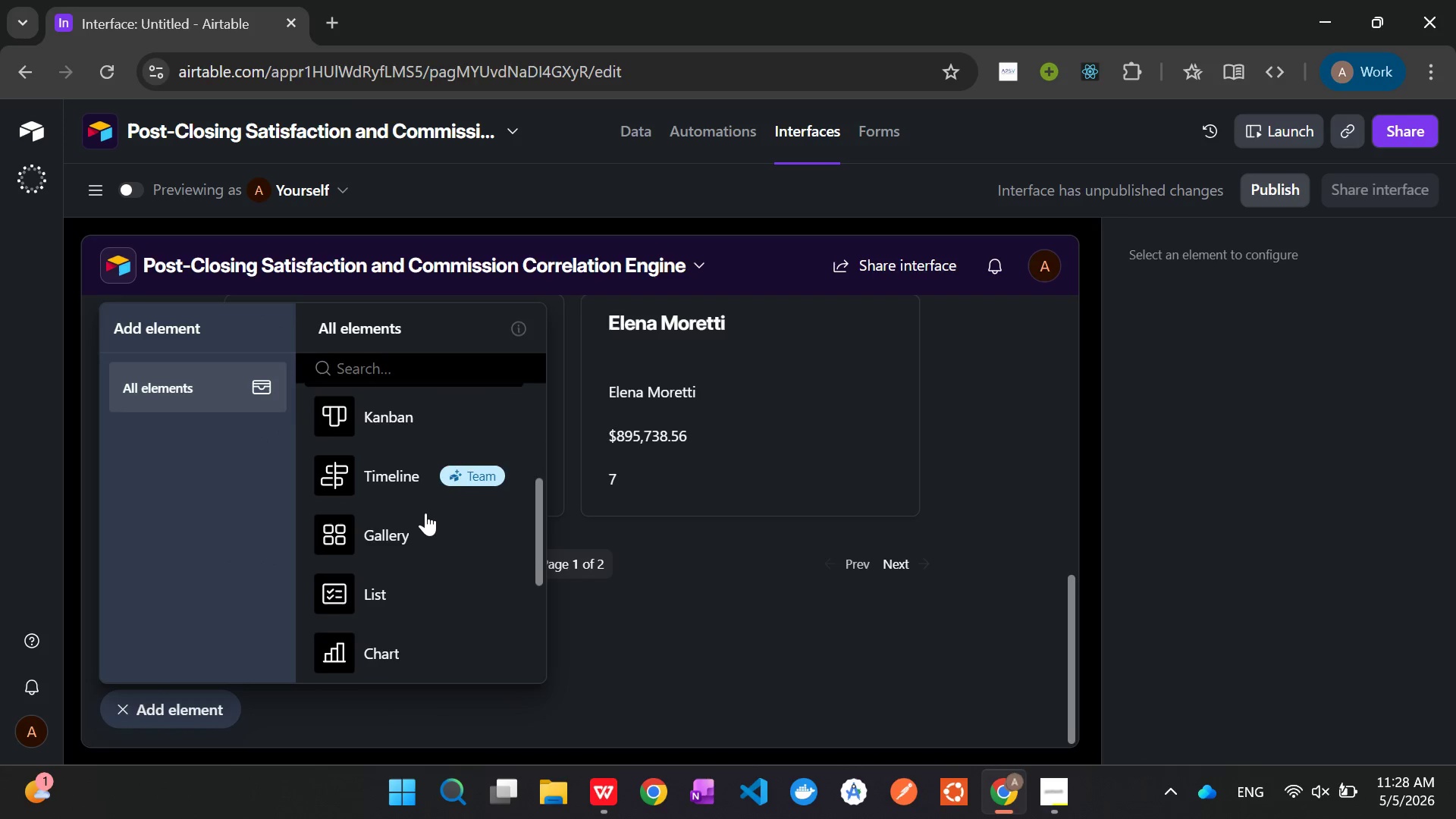 
wait(7.25)
 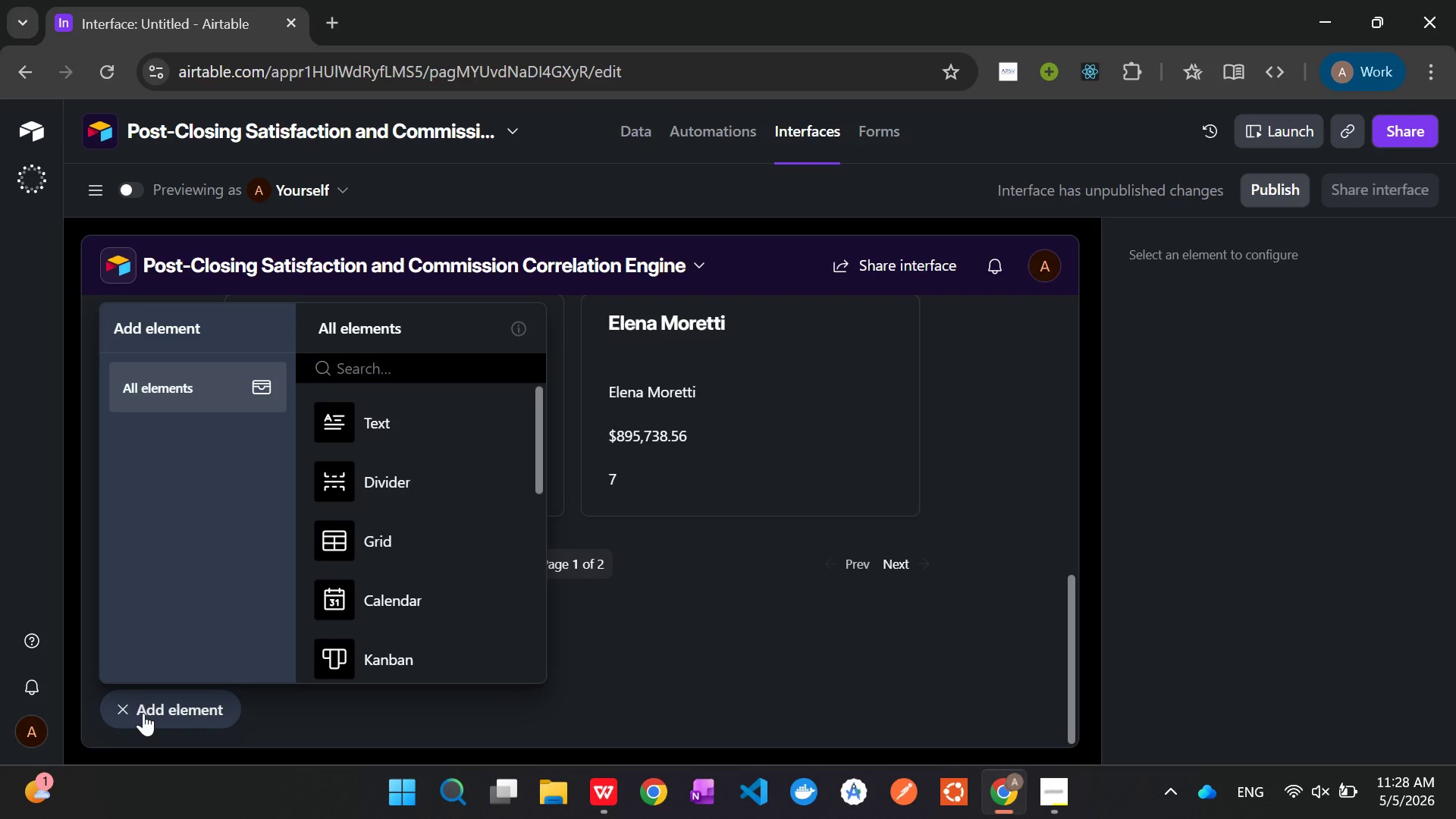 
left_click([425, 513])
 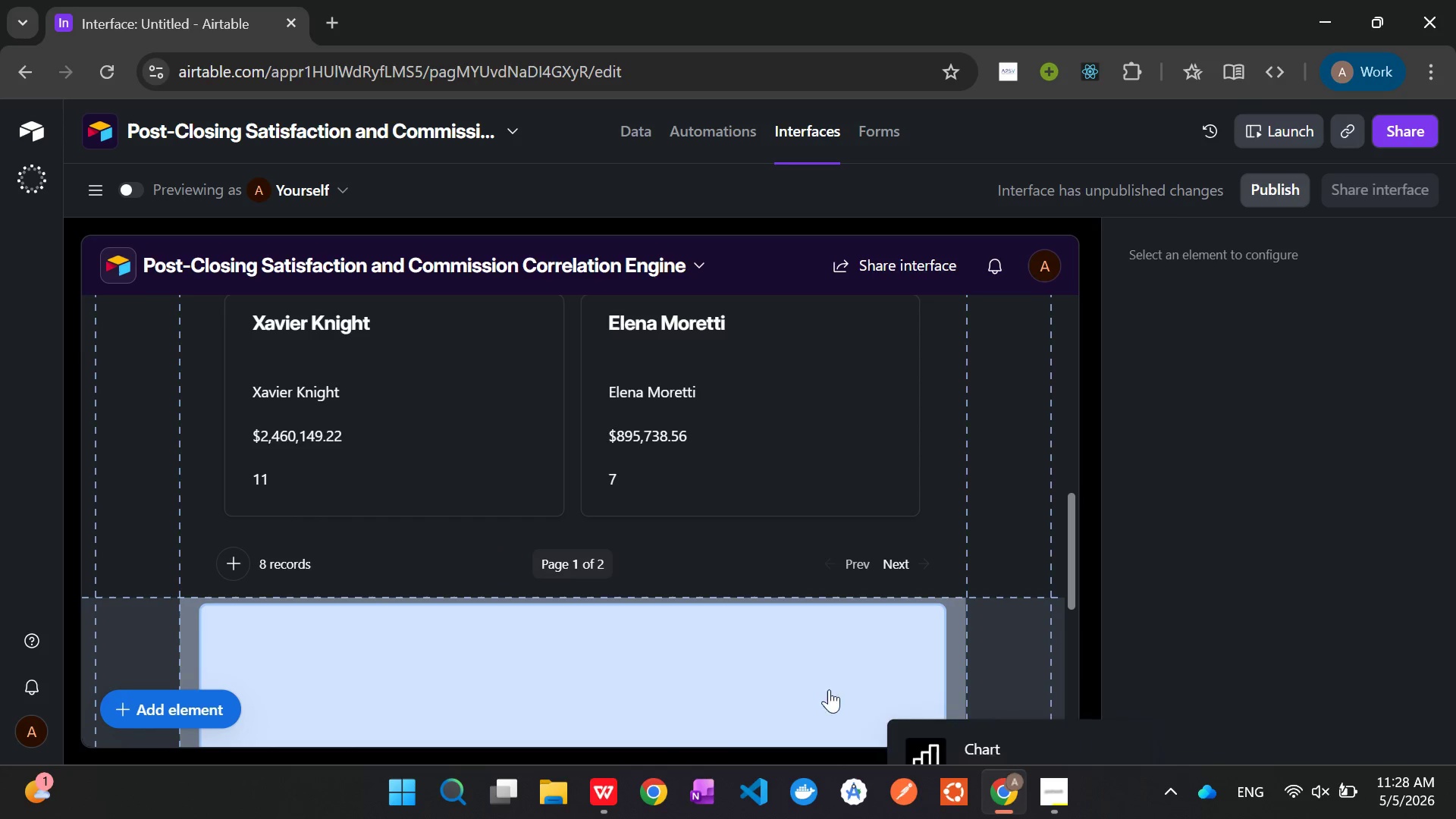 
left_click([649, 654])
 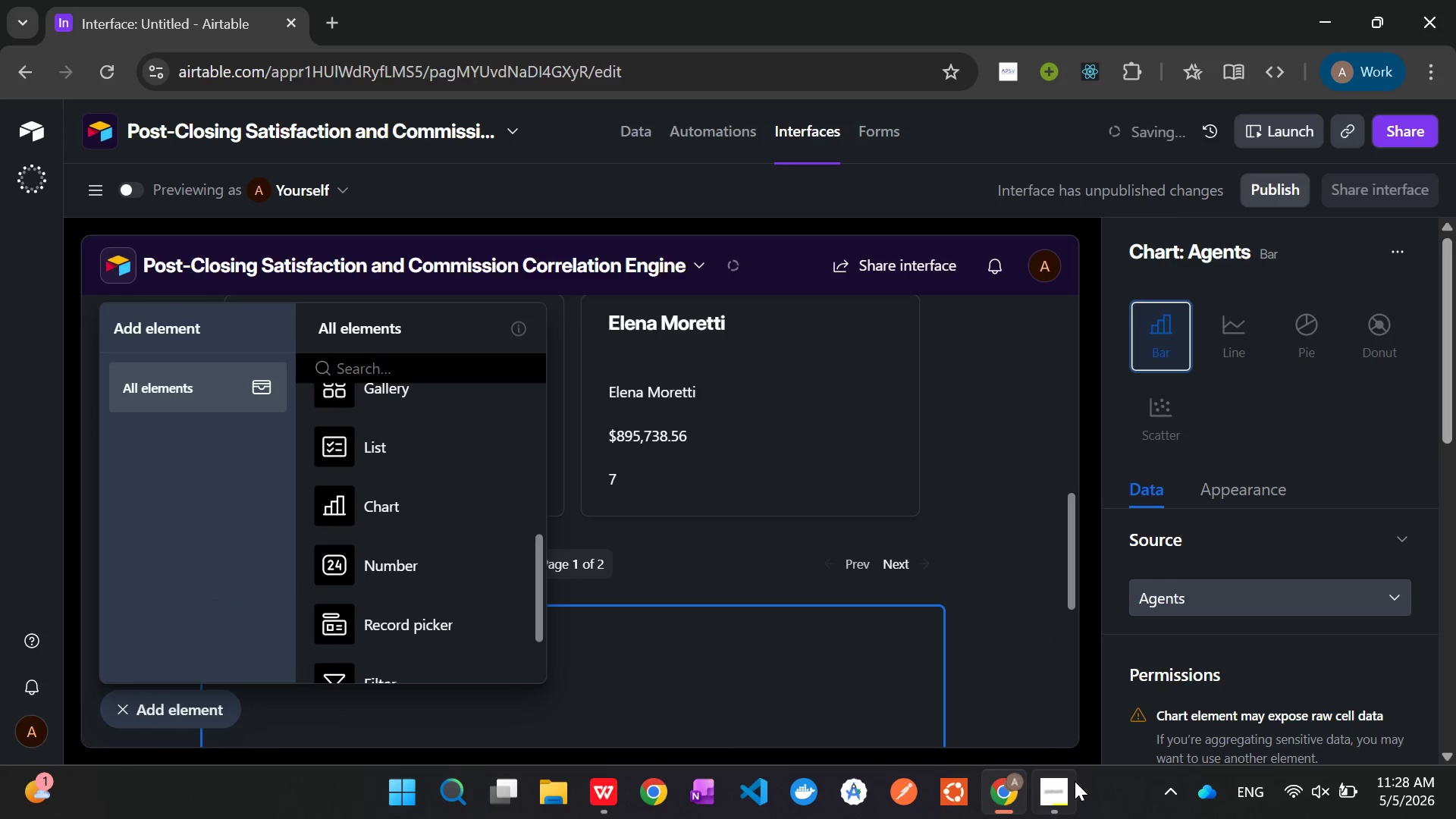 
left_click([1064, 789])